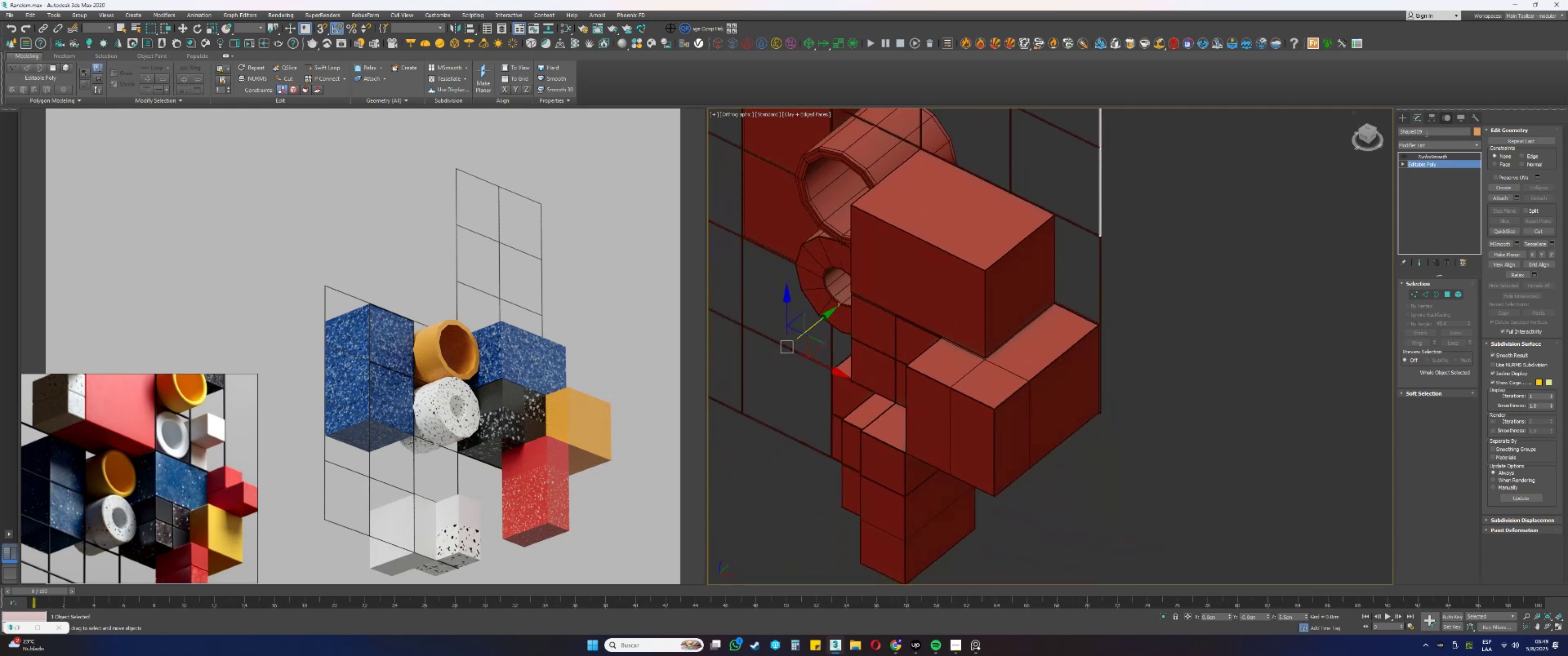 
left_click([1401, 119])
 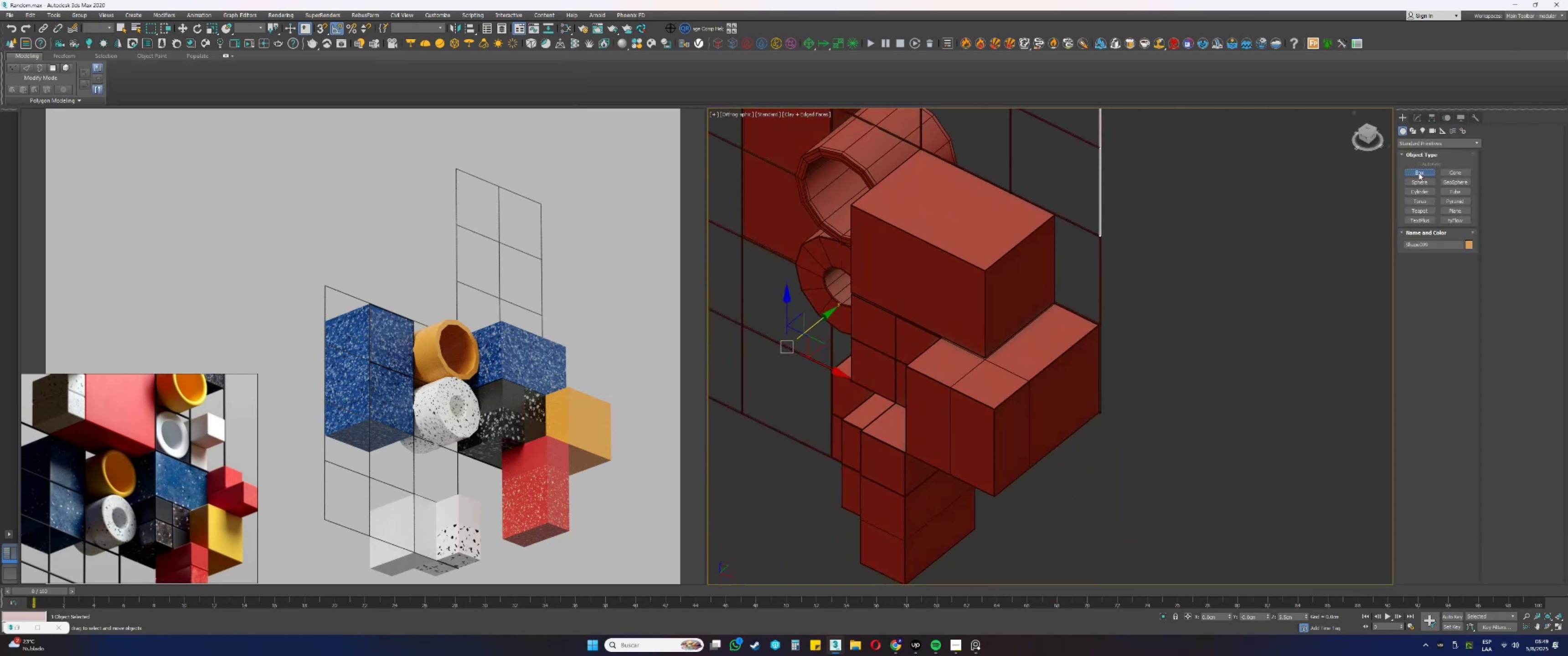 
left_click_drag(start_coordinate=[1158, 435], to_coordinate=[1133, 488])
 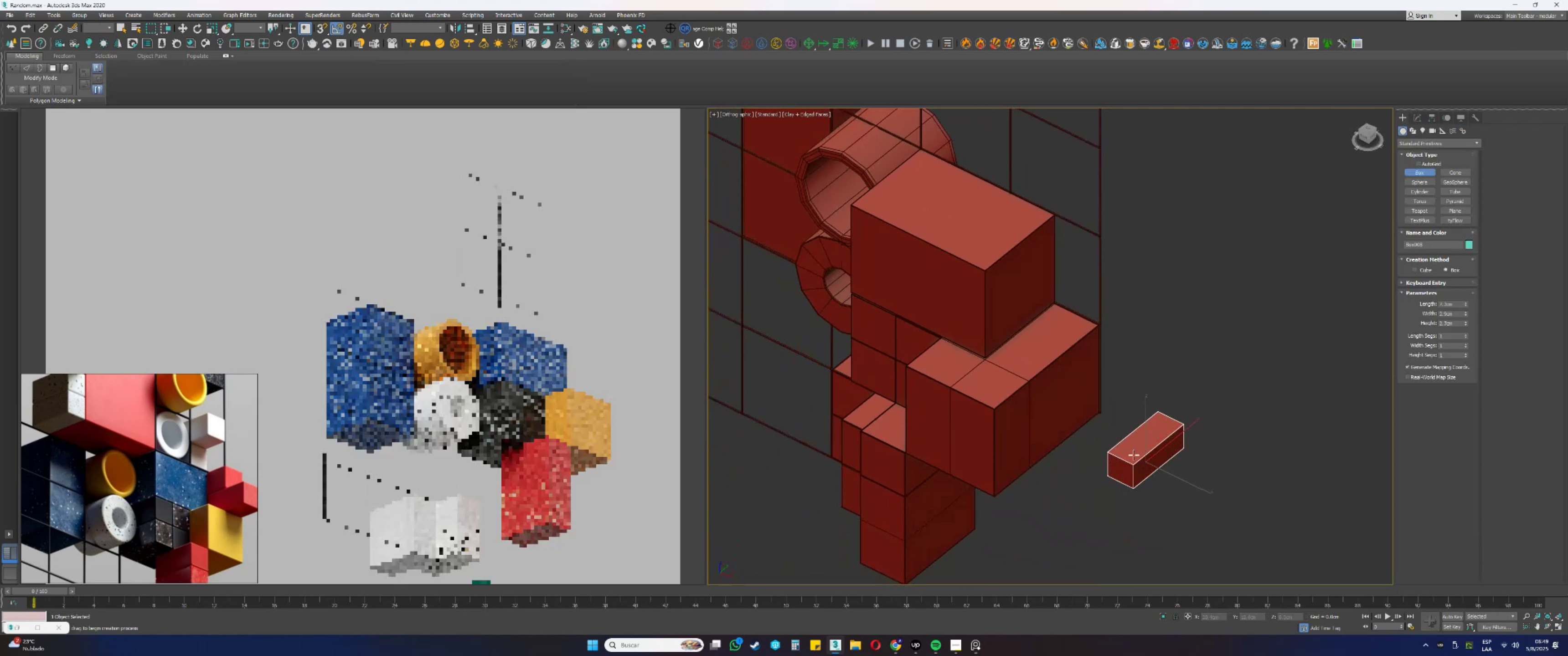 
left_click([1134, 452])
 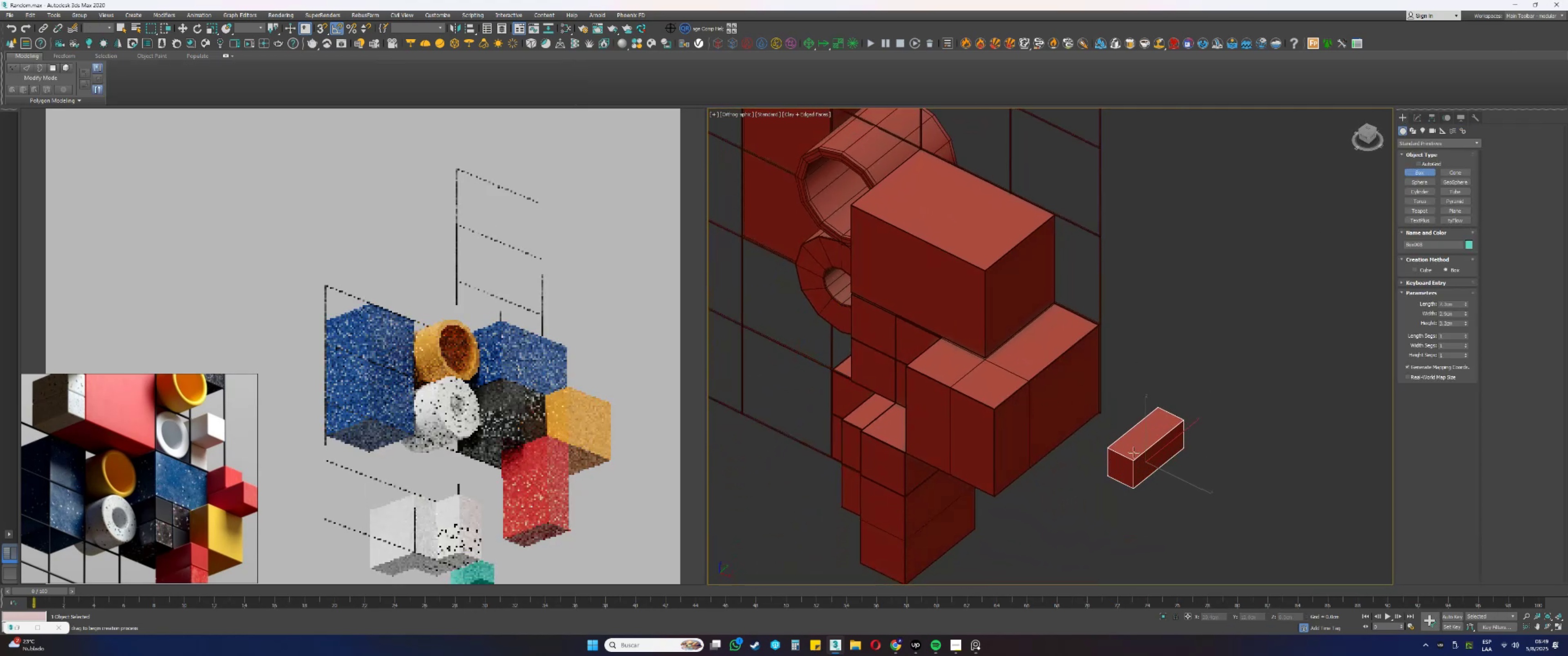 
right_click([1134, 452])
 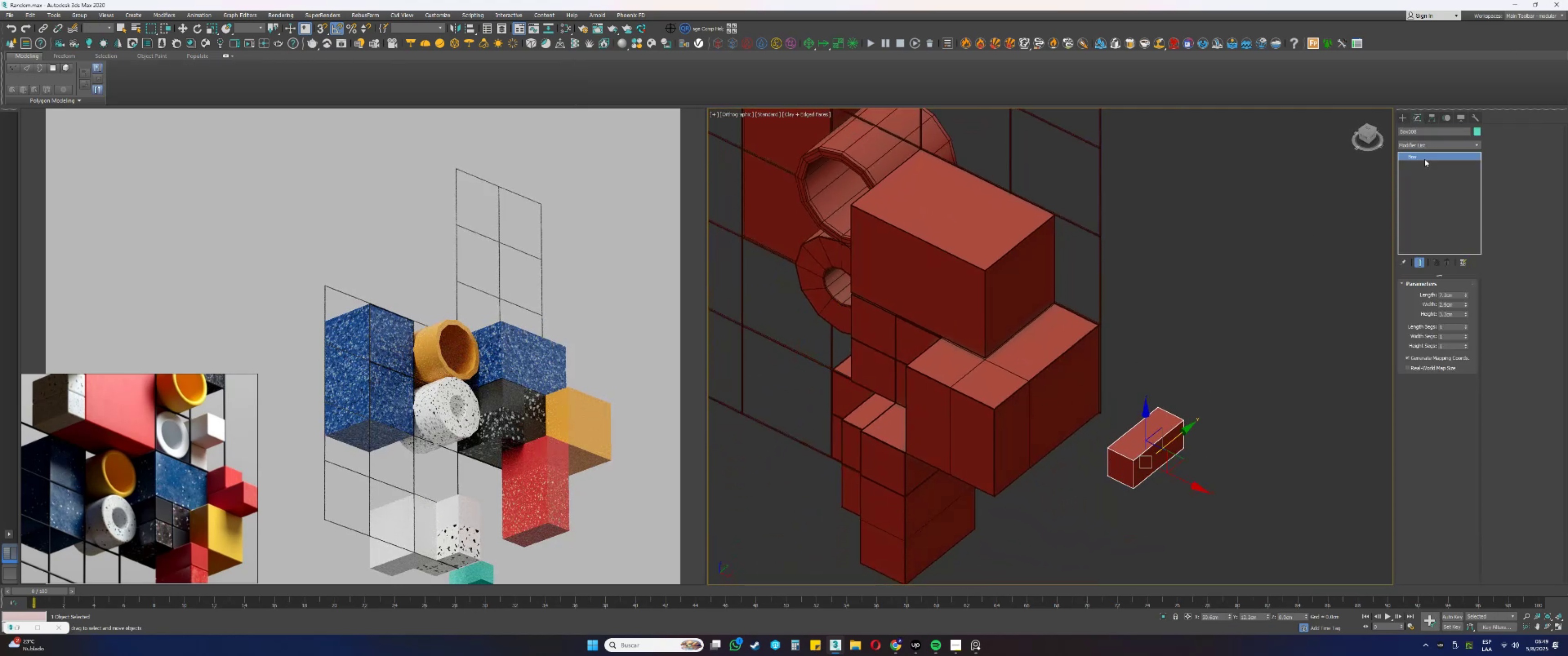 
left_click_drag(start_coordinate=[1460, 296], to_coordinate=[1413, 293])
 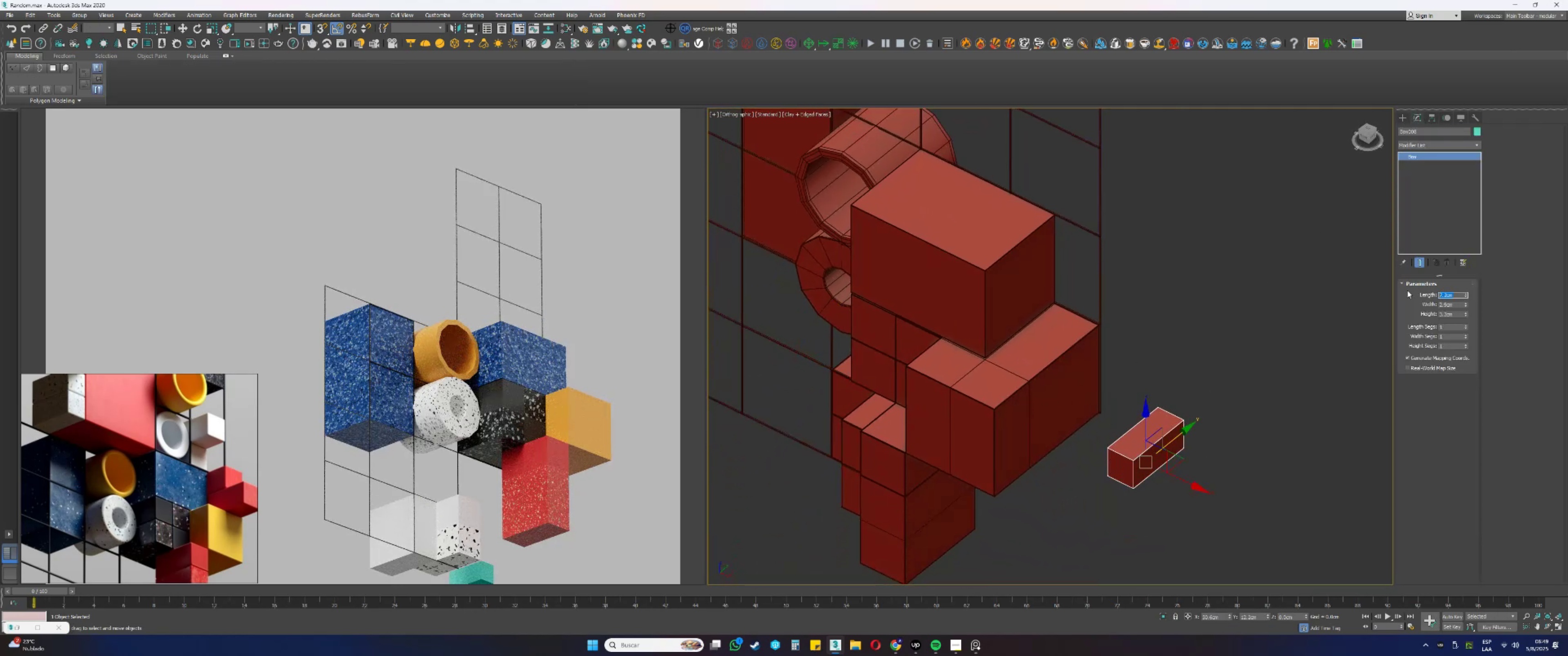 
key(Numpad1)
 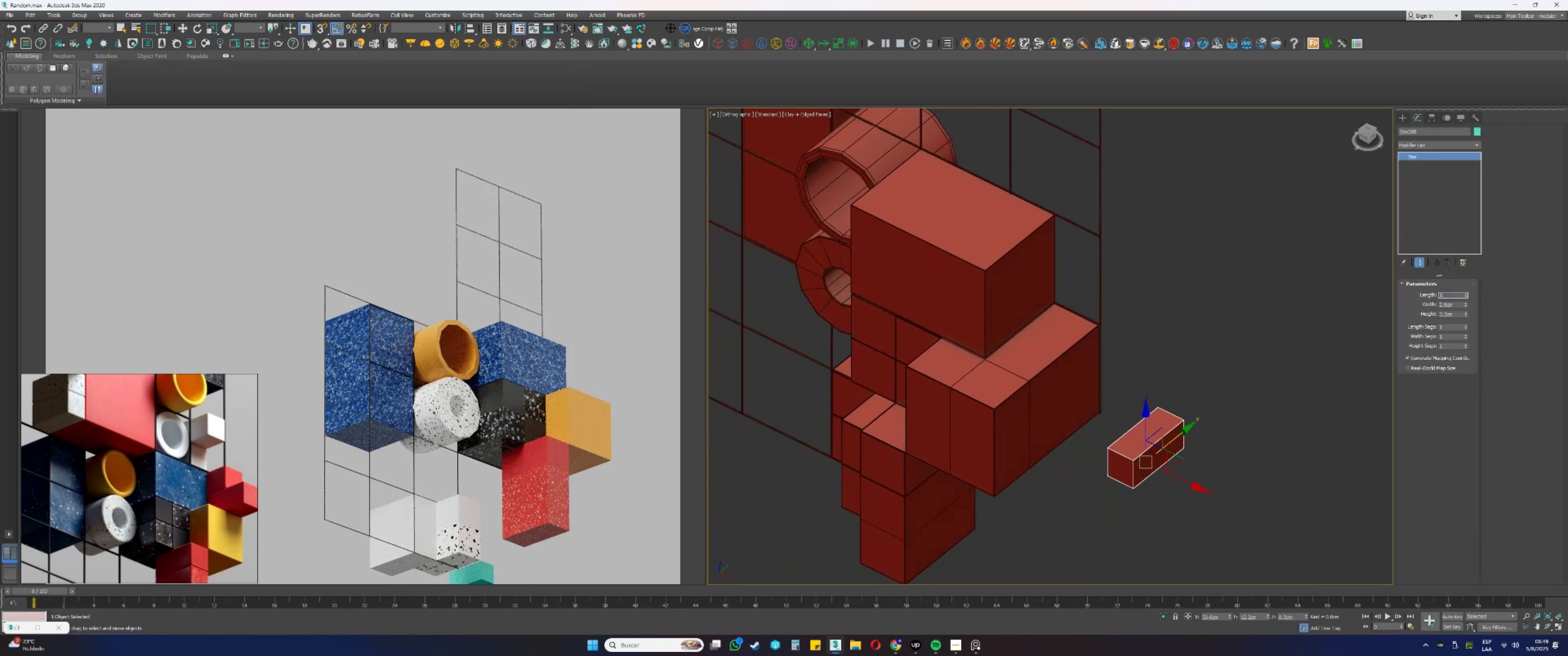 
key(Numpad0)
 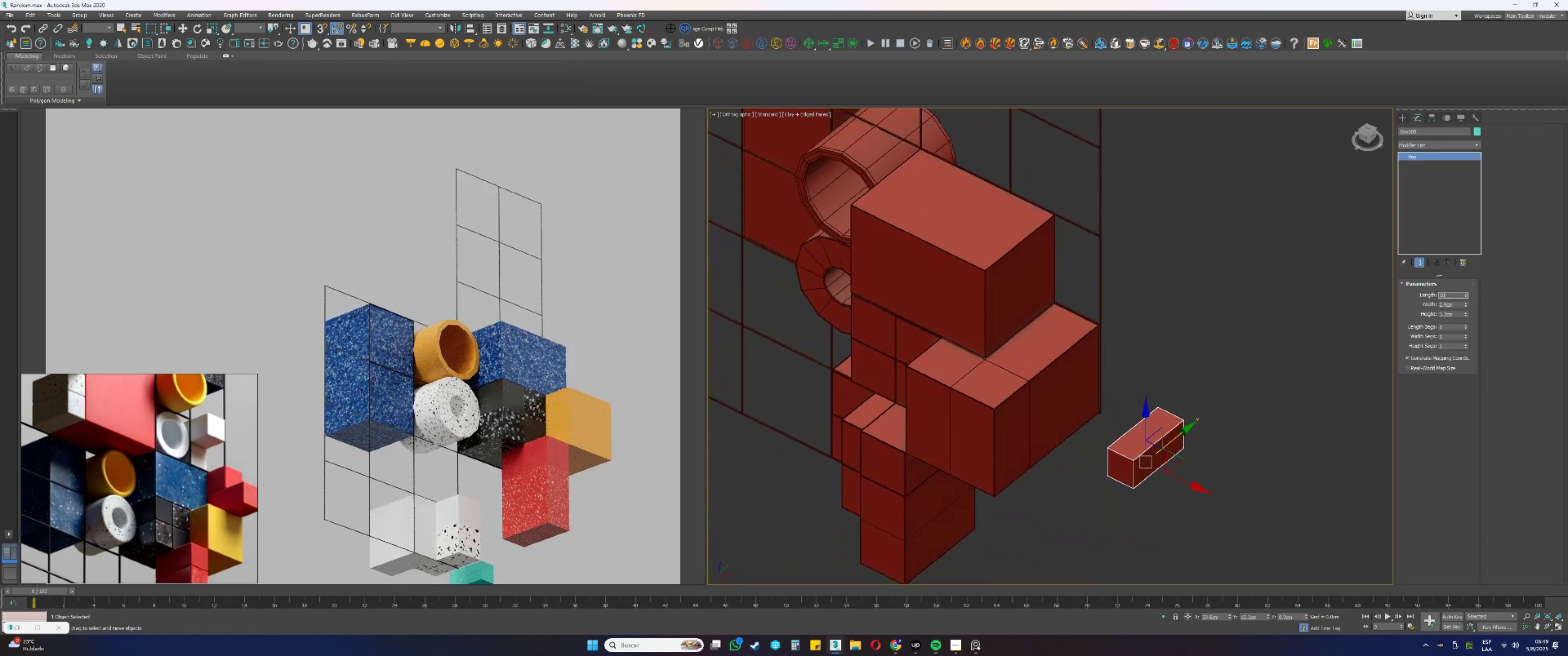 
key(Tab)
 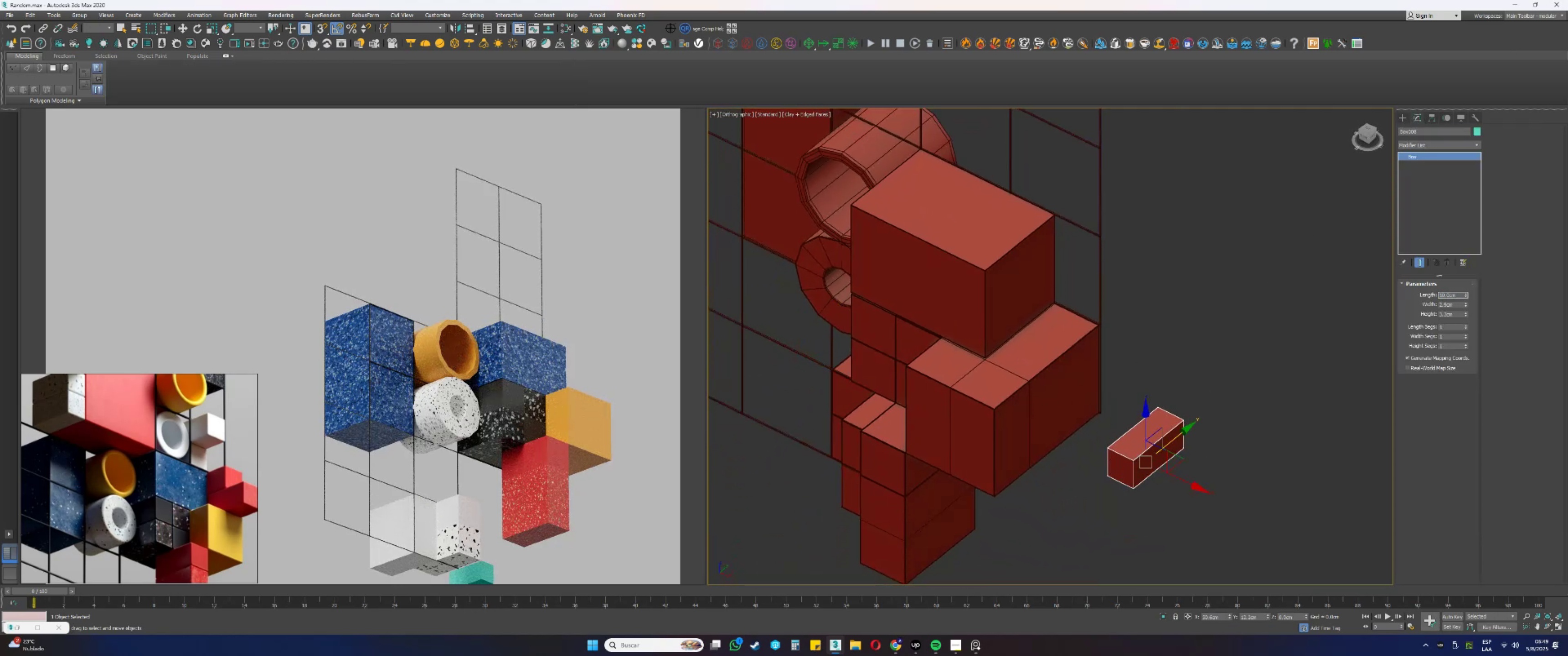 
key(Numpad5)
 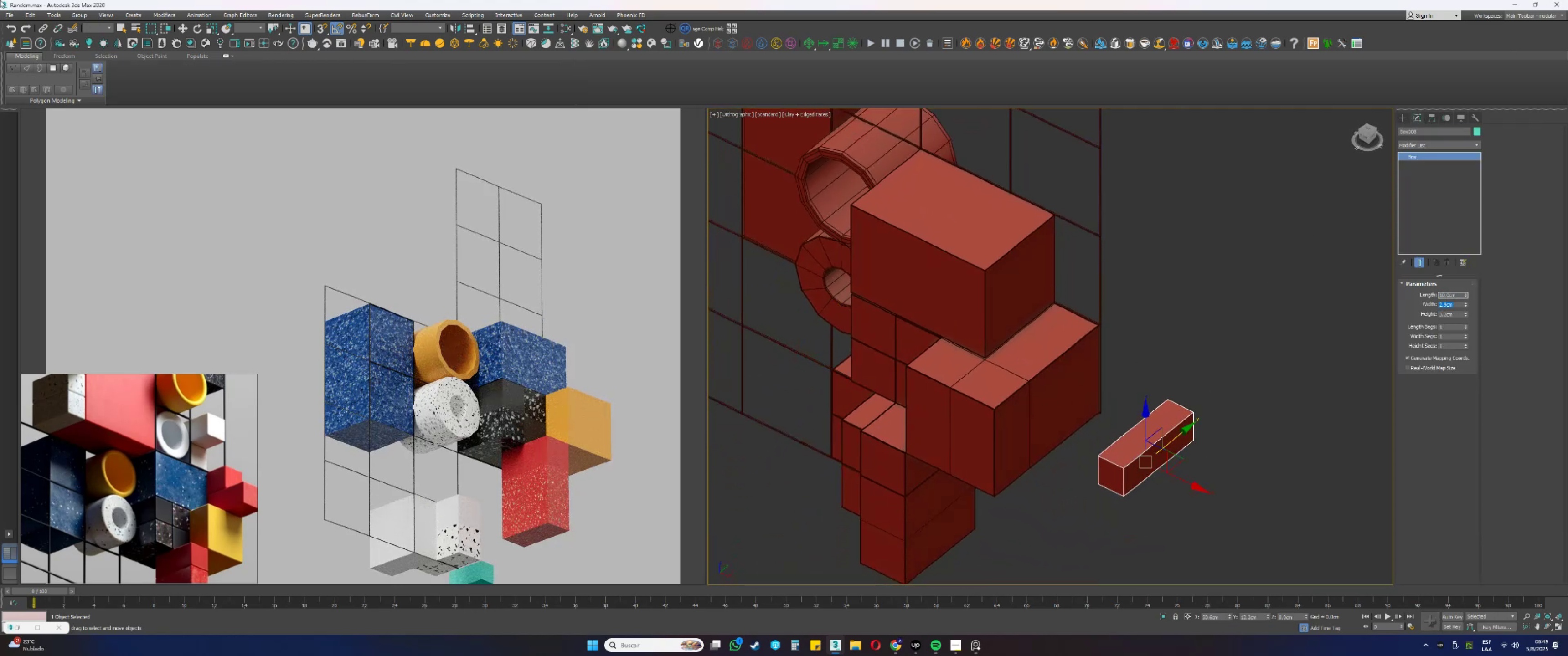 
key(Tab)
 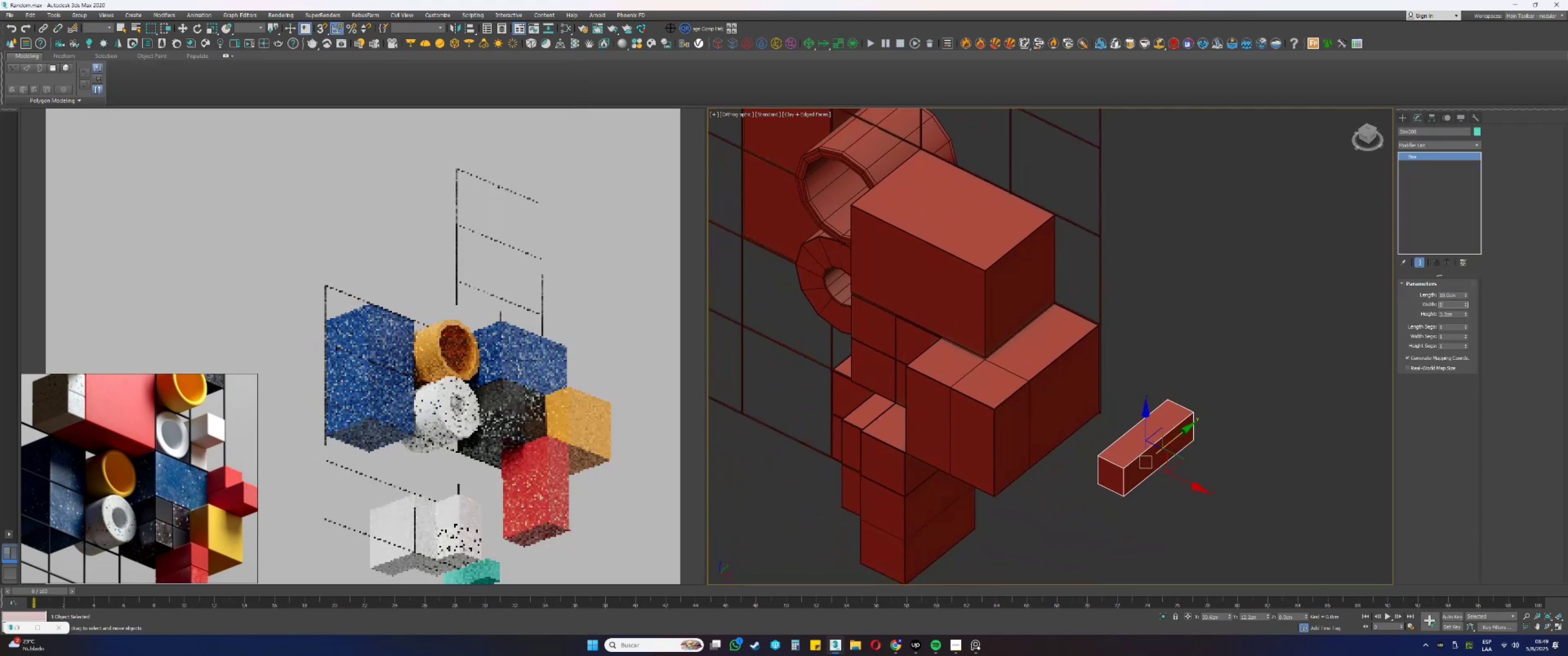 
key(Numpad5)
 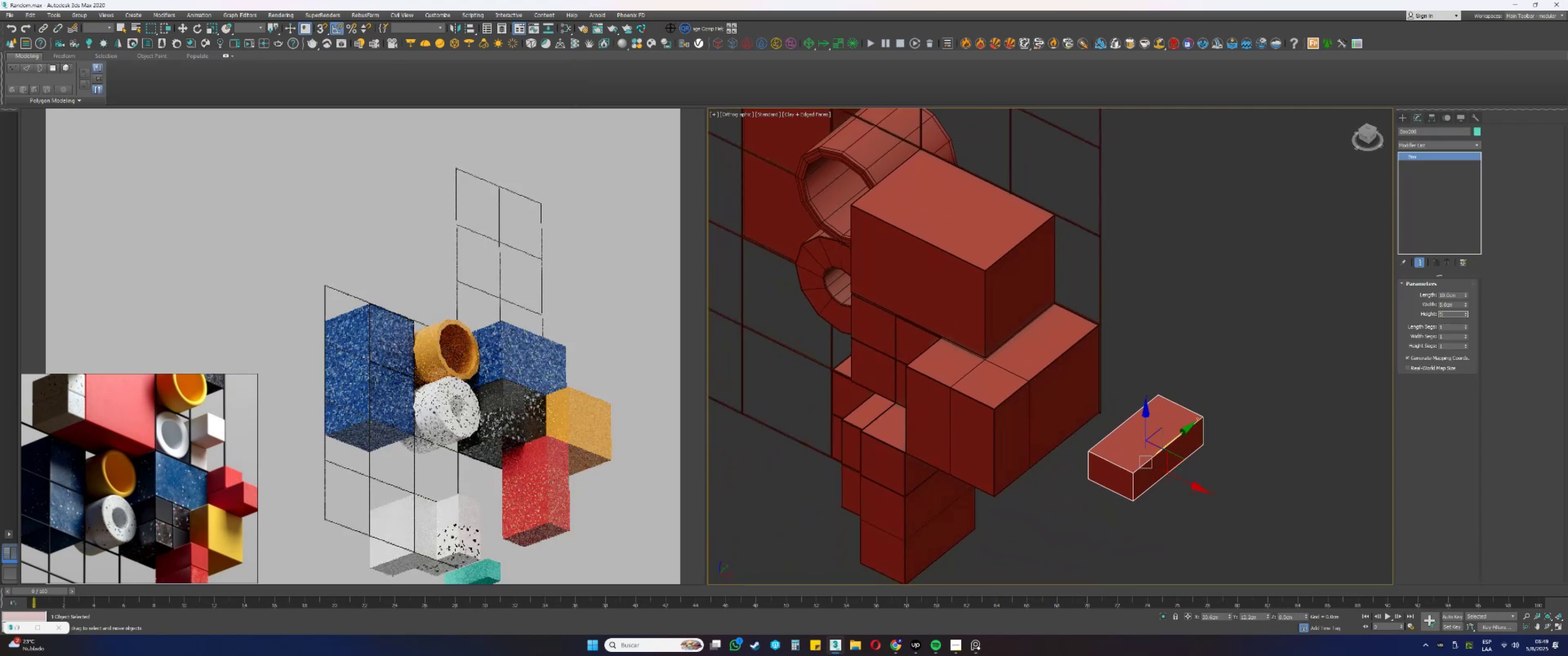 
key(NumpadEnter)
 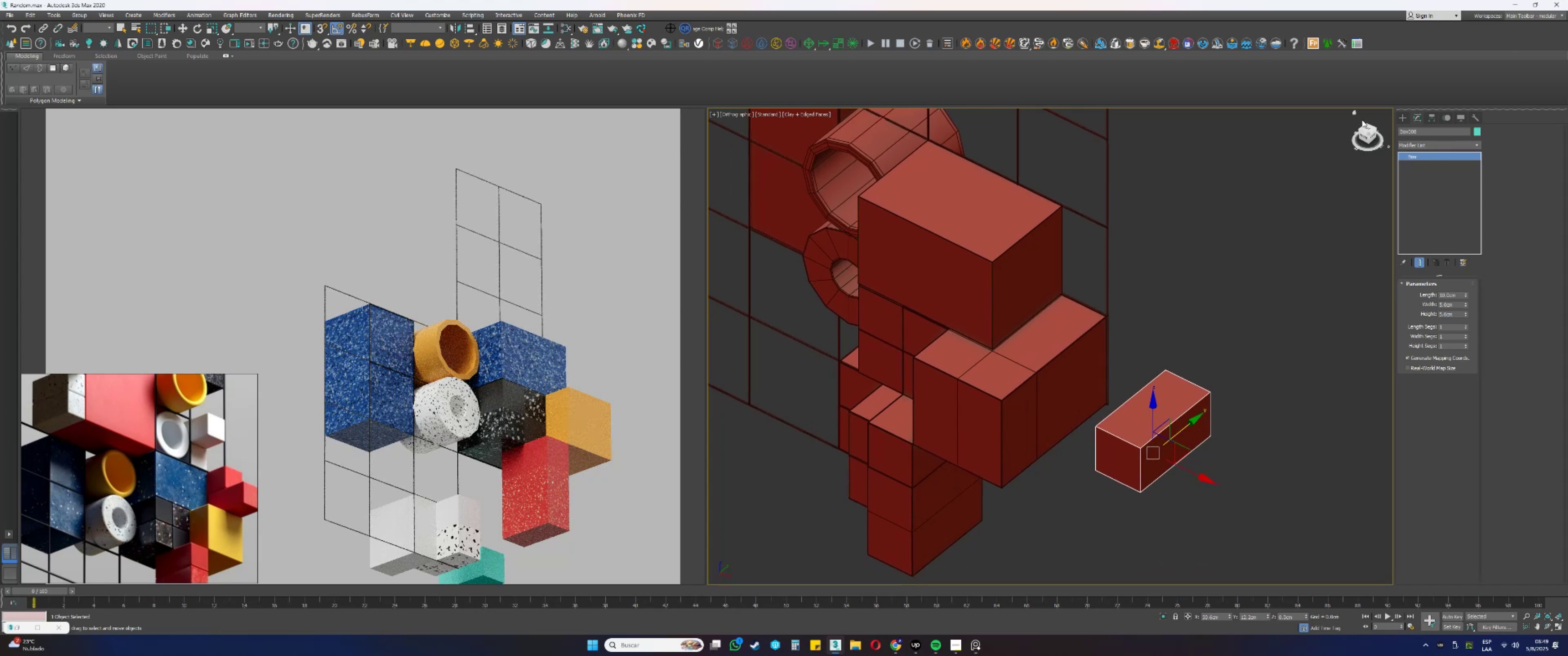 
left_click([1434, 118])
 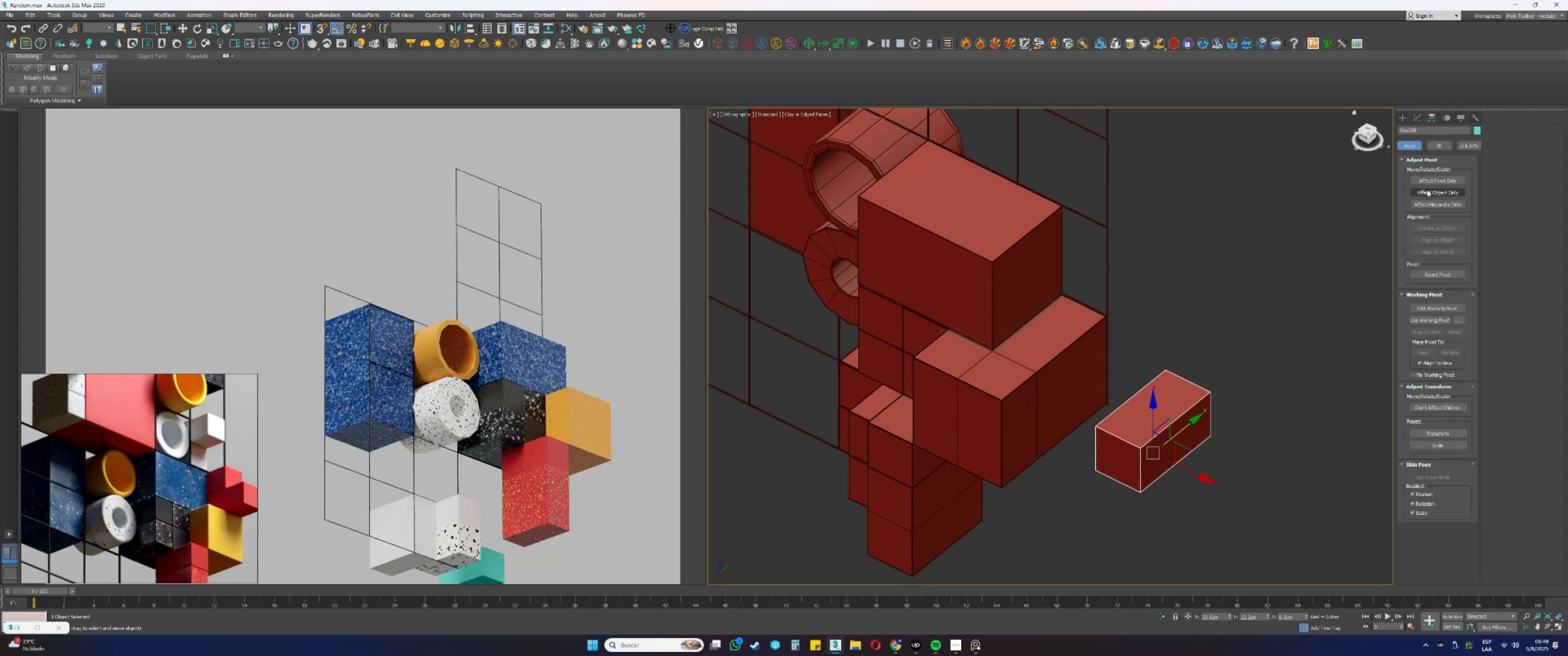 
left_click([1424, 179])
 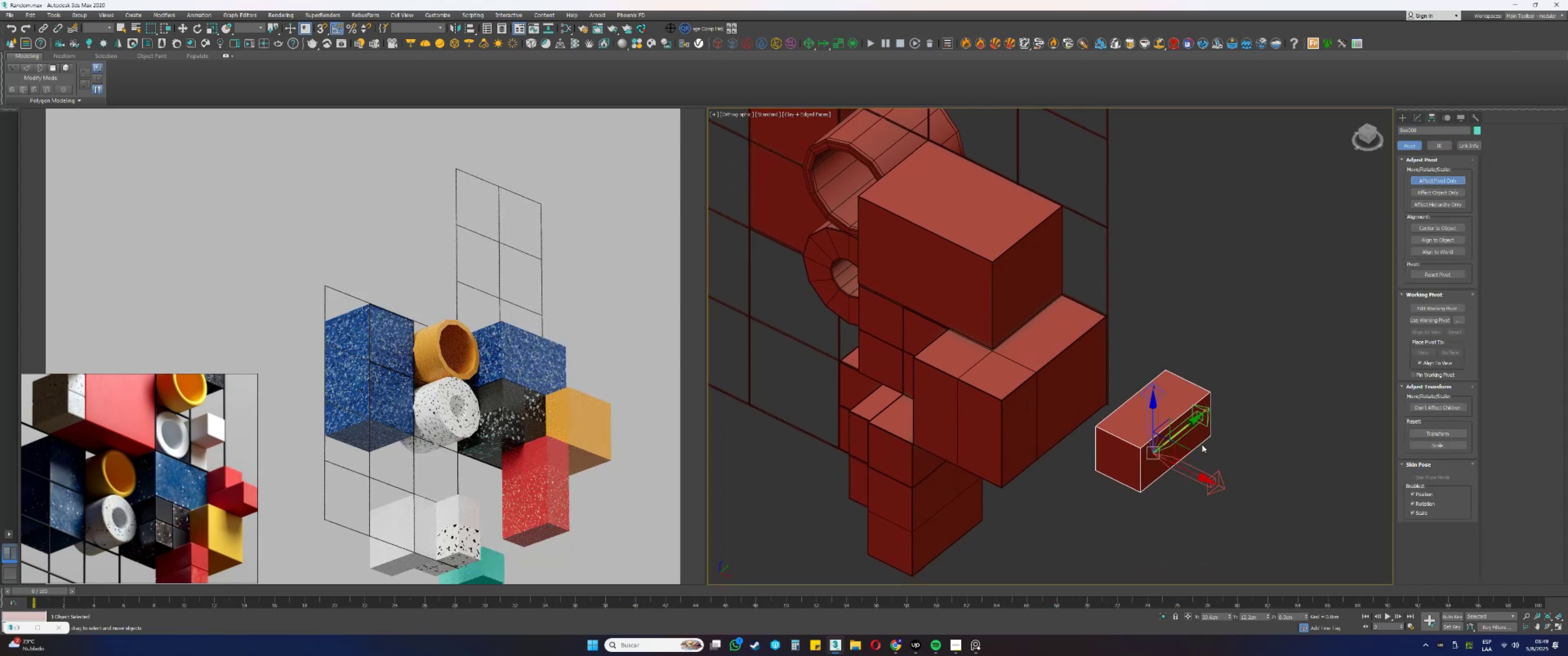 
left_click([1444, 179])
 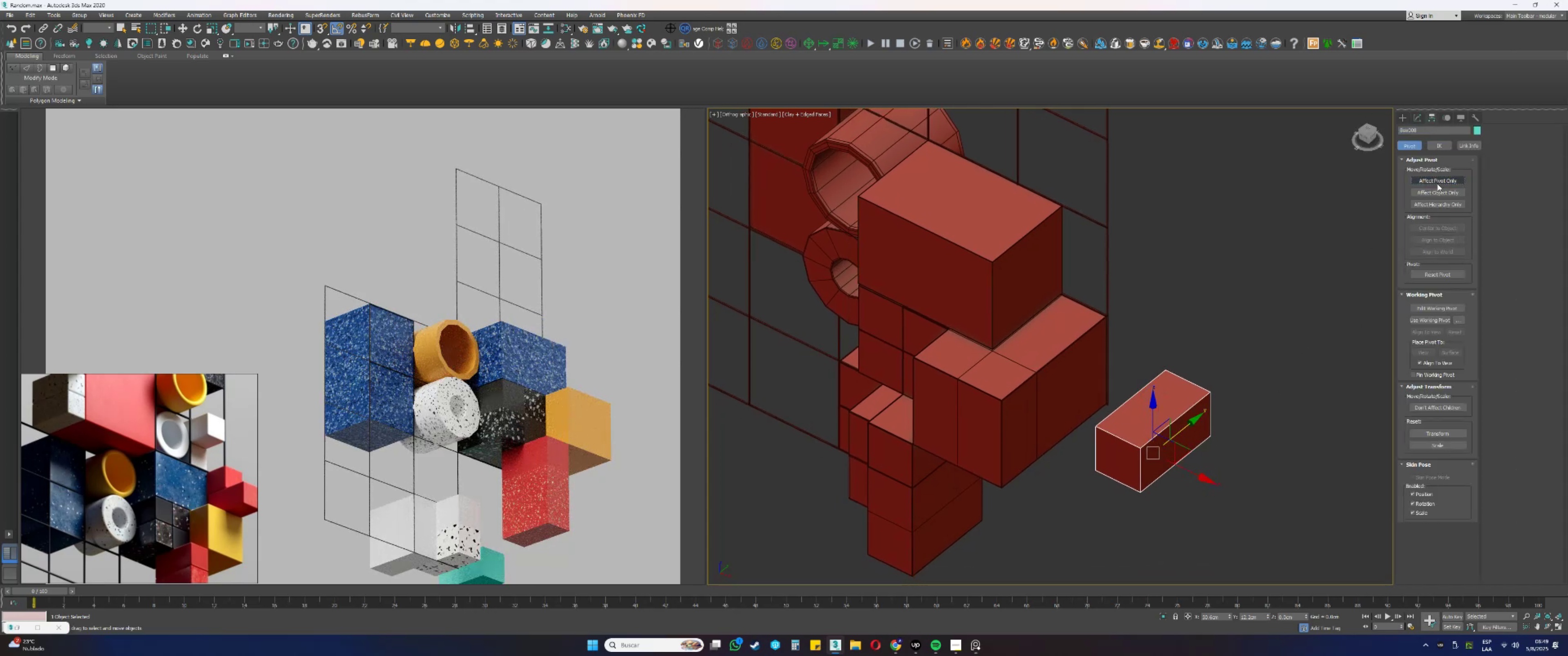 
hold_key(key=AltLeft, duration=0.89)
 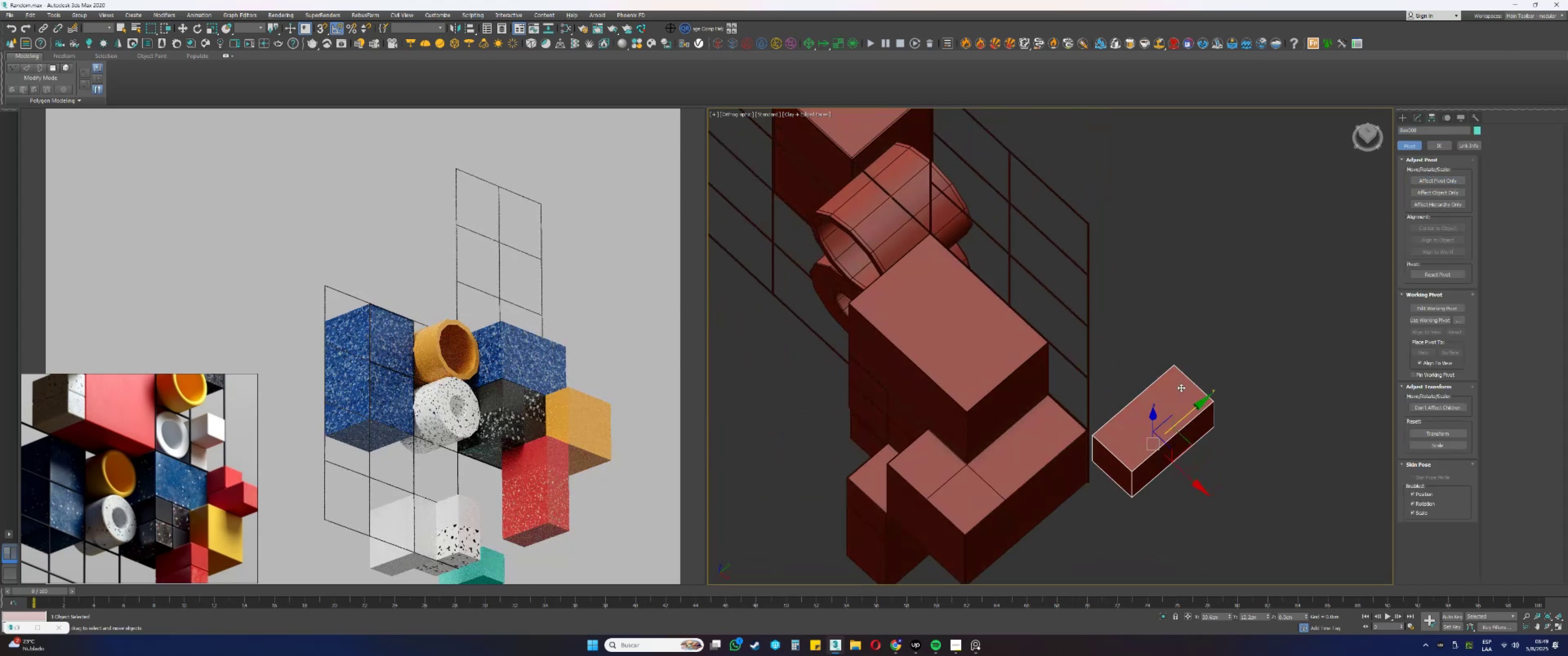 
hold_key(key=AltLeft, duration=0.34)
 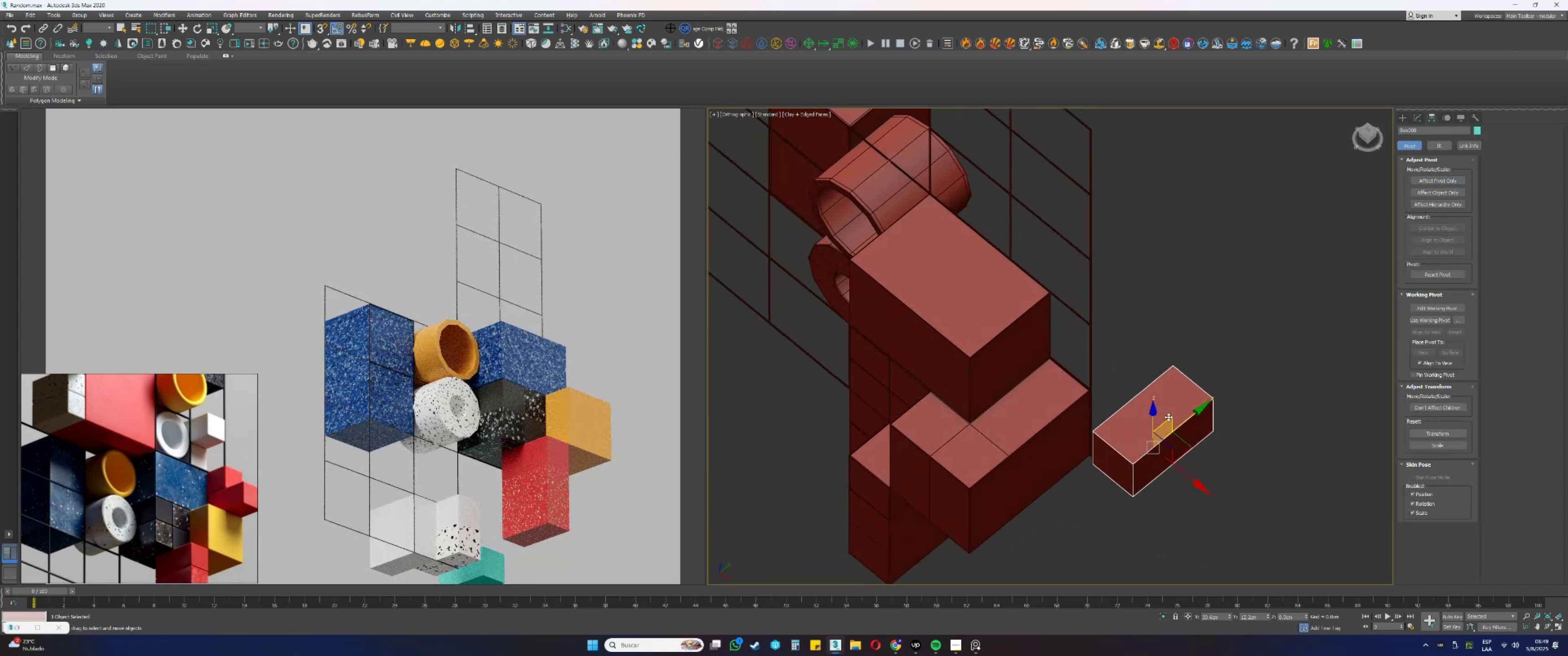 
hold_key(key=AltLeft, duration=0.5)
 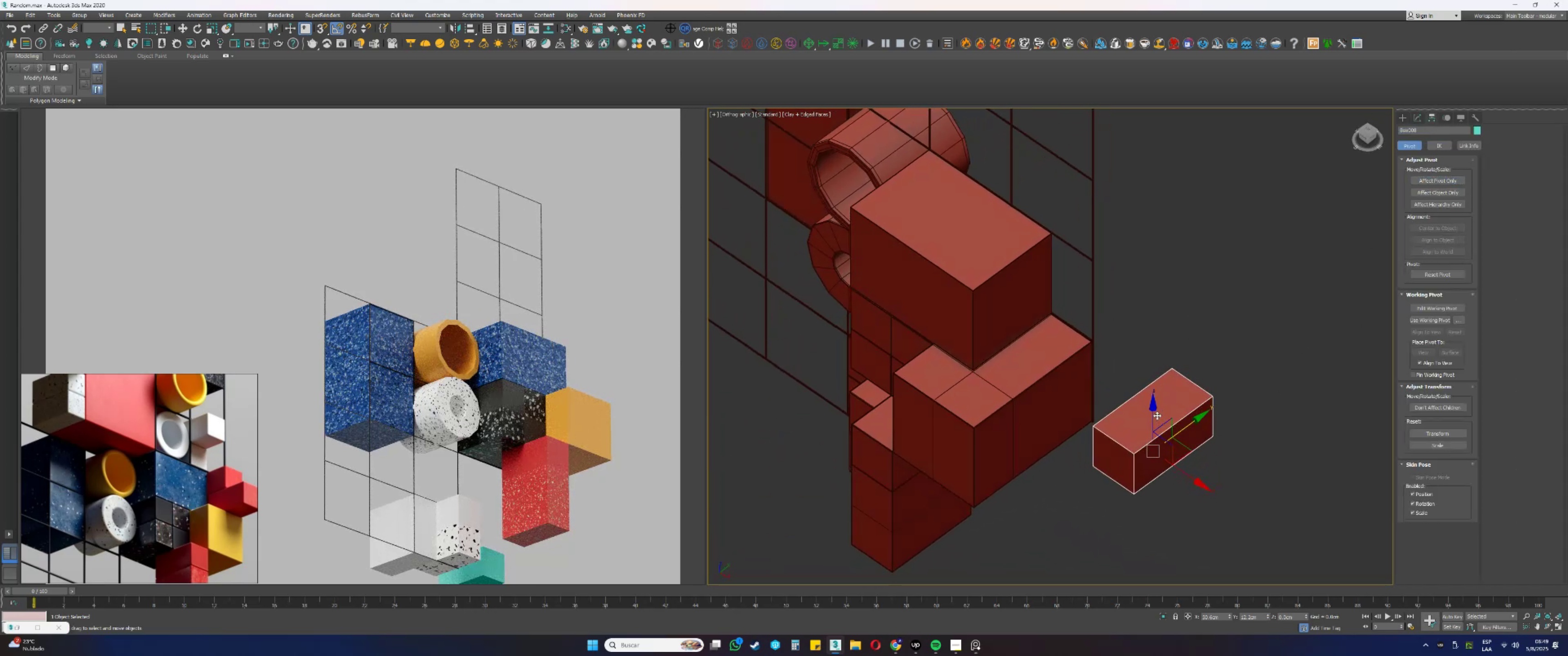 
left_click_drag(start_coordinate=[1155, 415], to_coordinate=[1084, 307])
 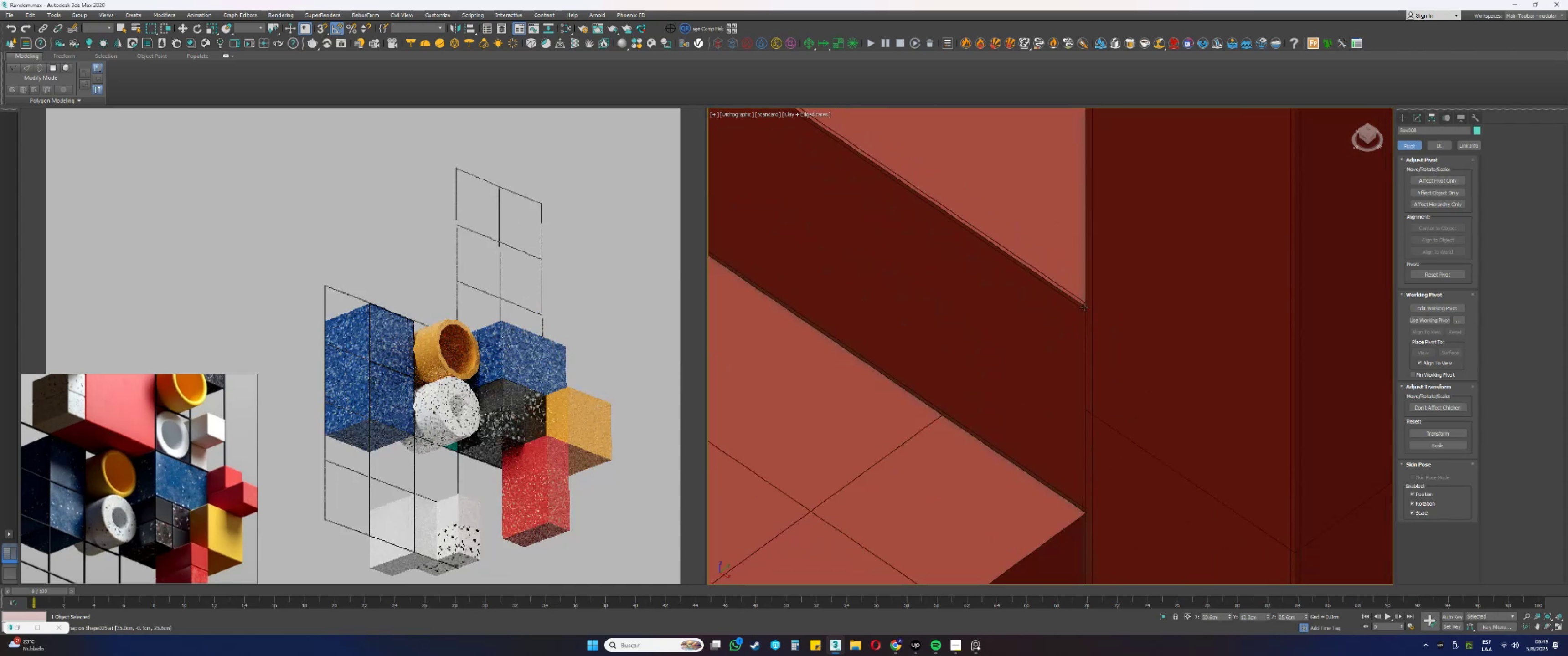 
scroll: coordinate [1097, 320], scroll_direction: up, amount: 30.0
 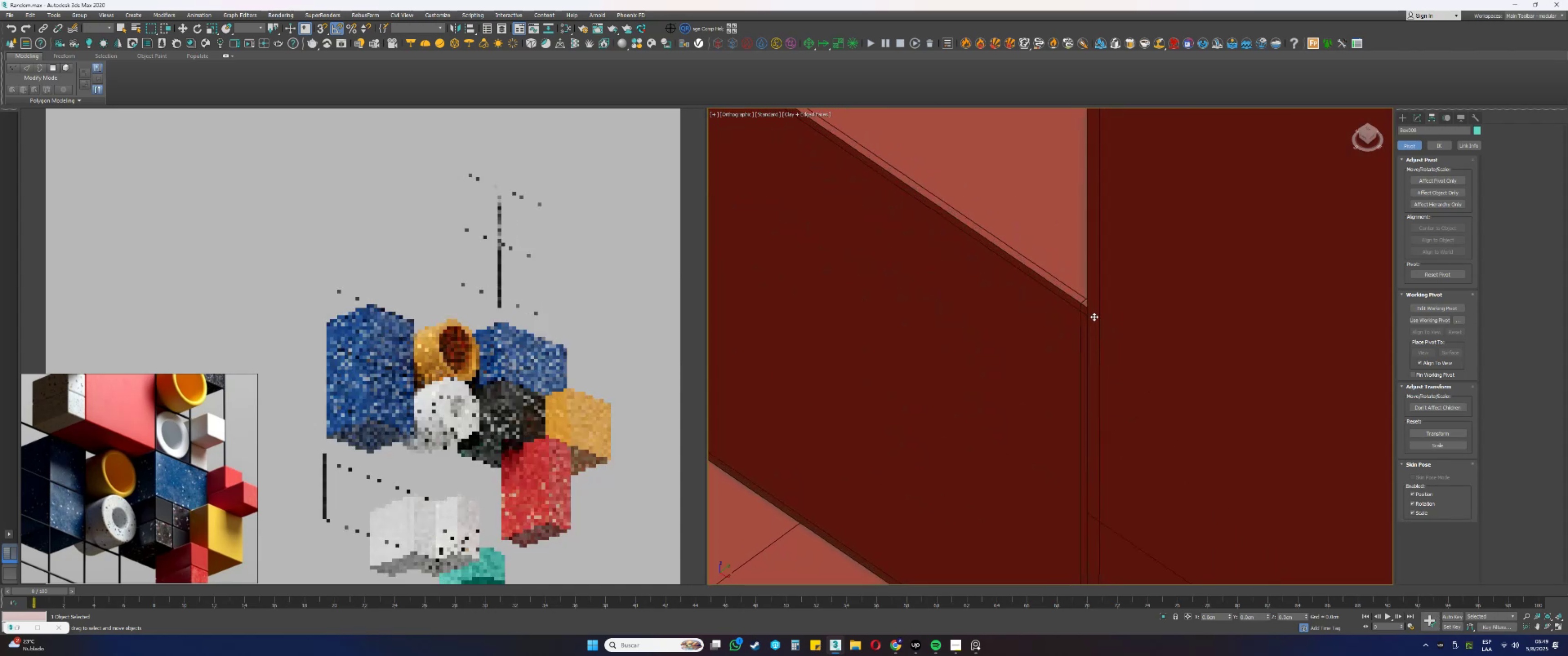 
type(ss)
 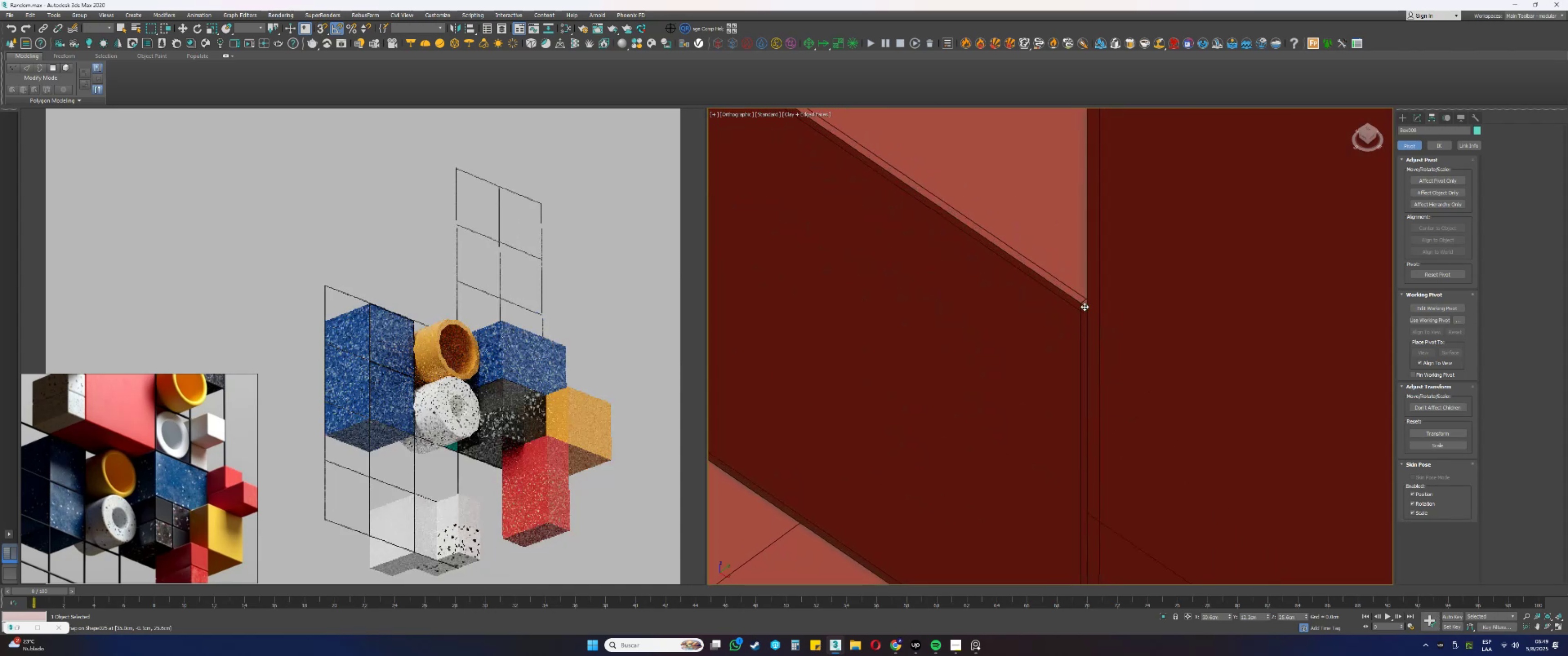 
scroll: coordinate [1084, 308], scroll_direction: down, amount: 36.0
 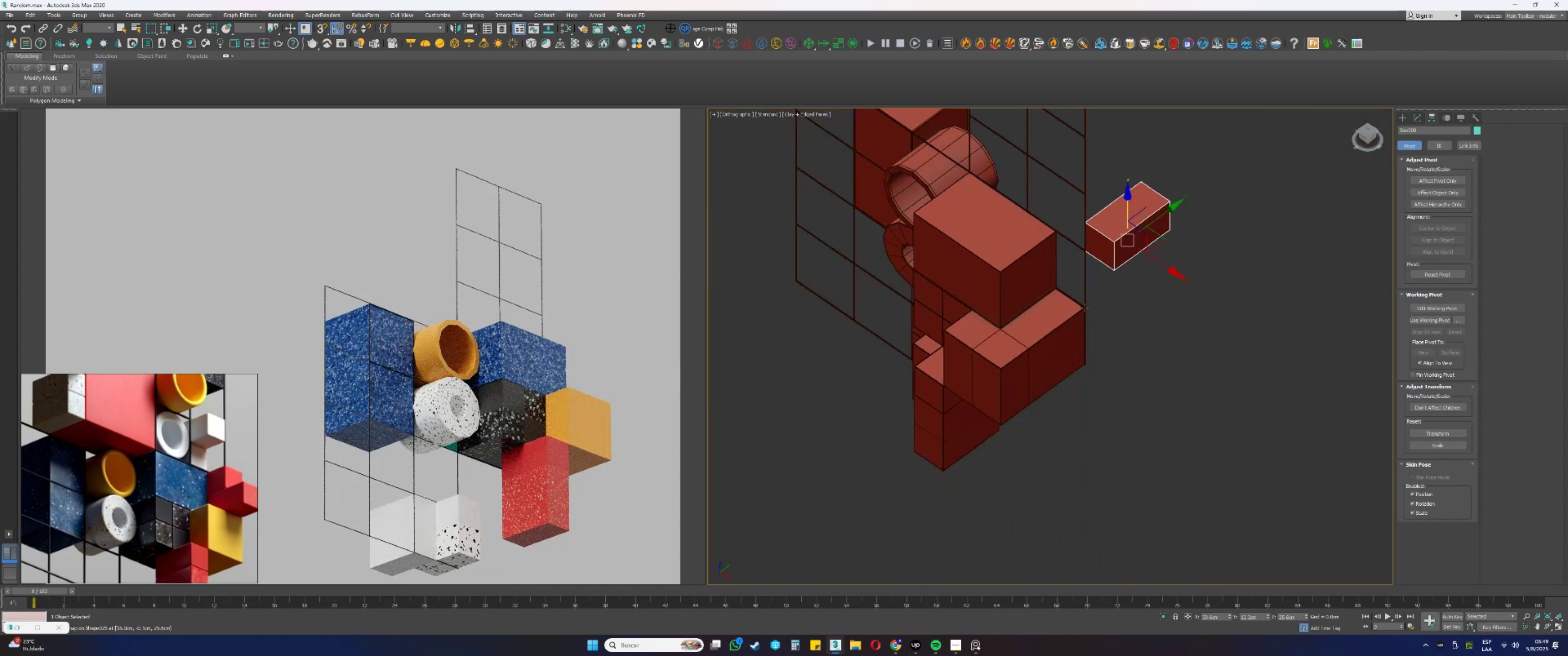 
hold_key(key=AltLeft, duration=0.3)
 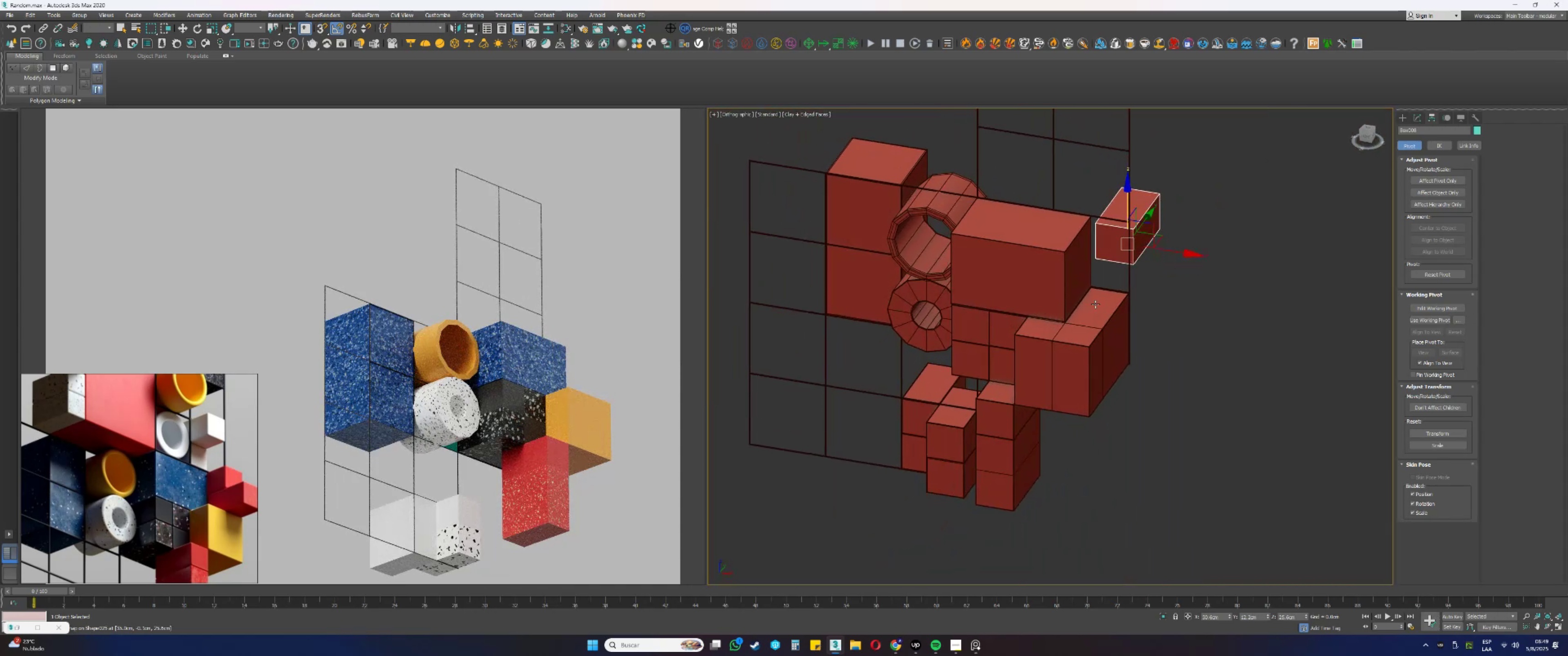 
scroll: coordinate [1129, 214], scroll_direction: up, amount: 3.0
 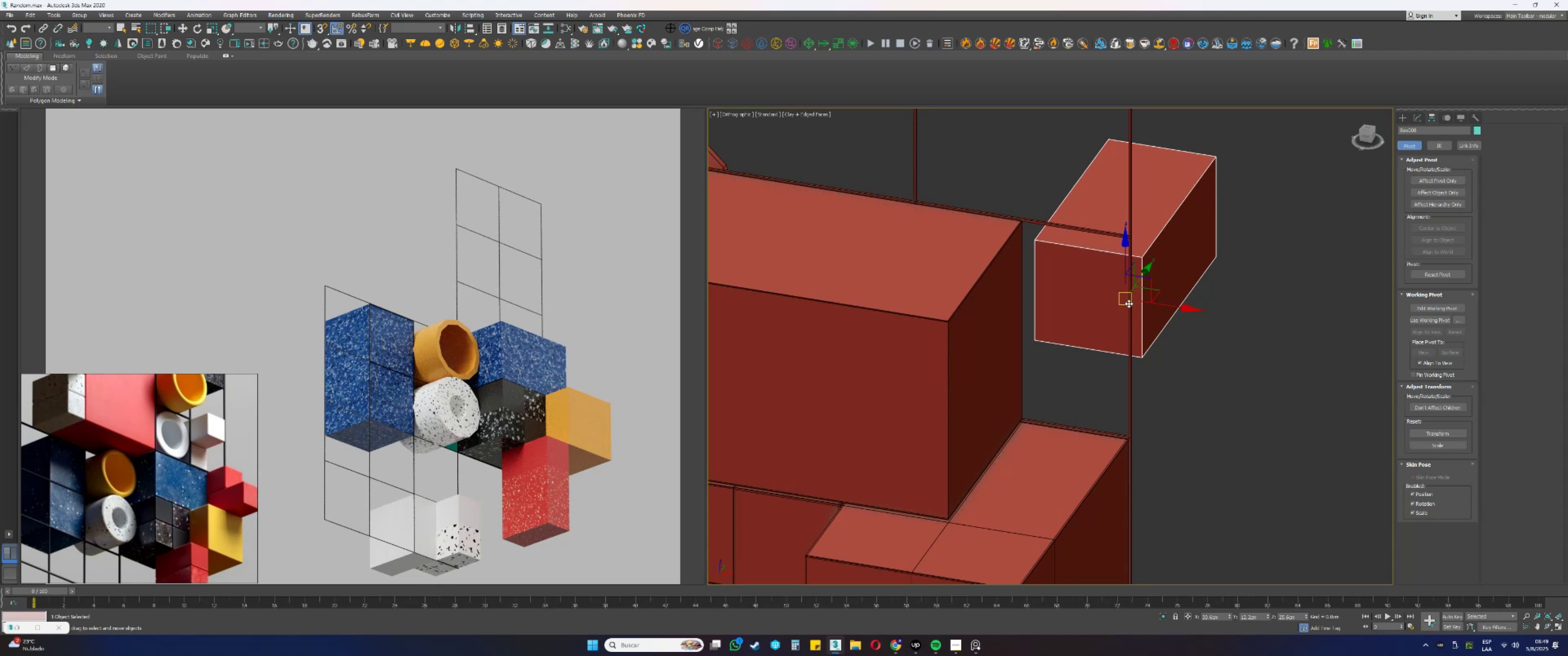 
wait(5.09)
 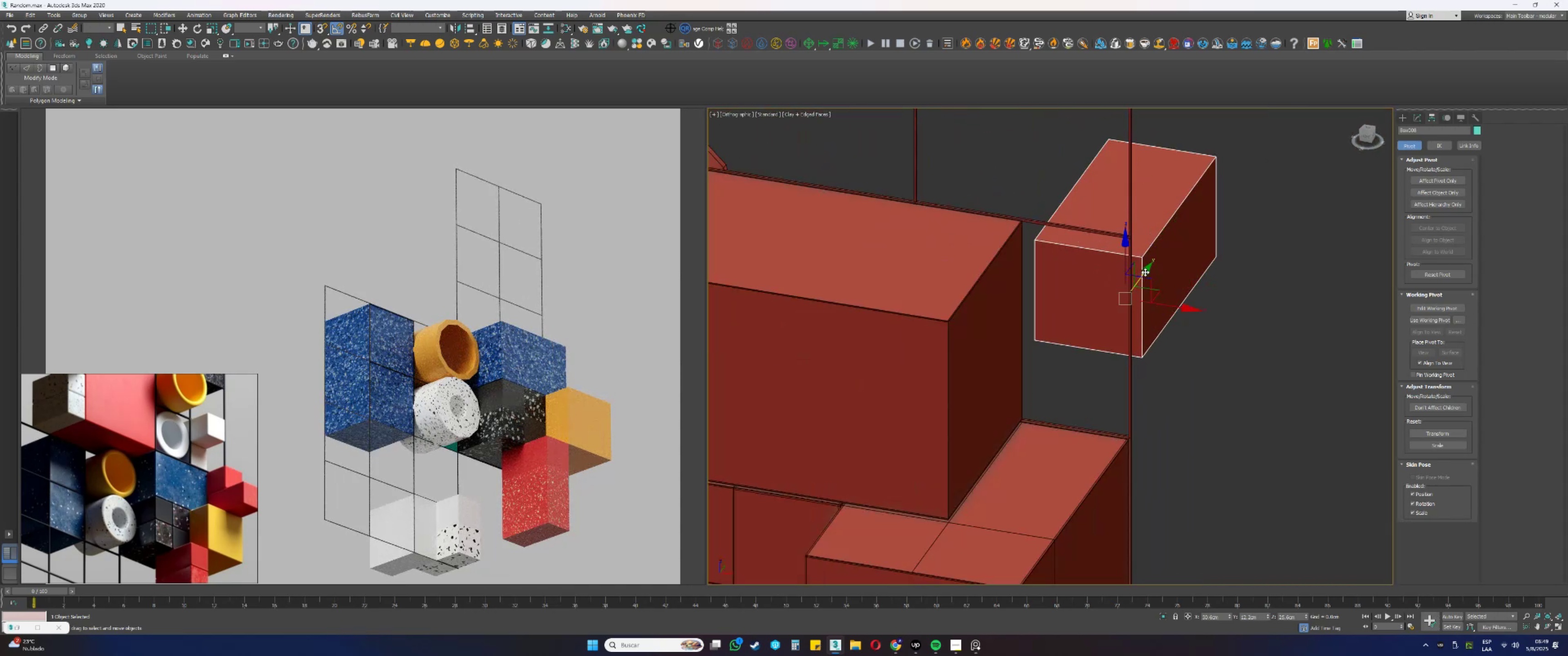 
left_click_drag(start_coordinate=[1224, 201], to_coordinate=[1049, 426])
 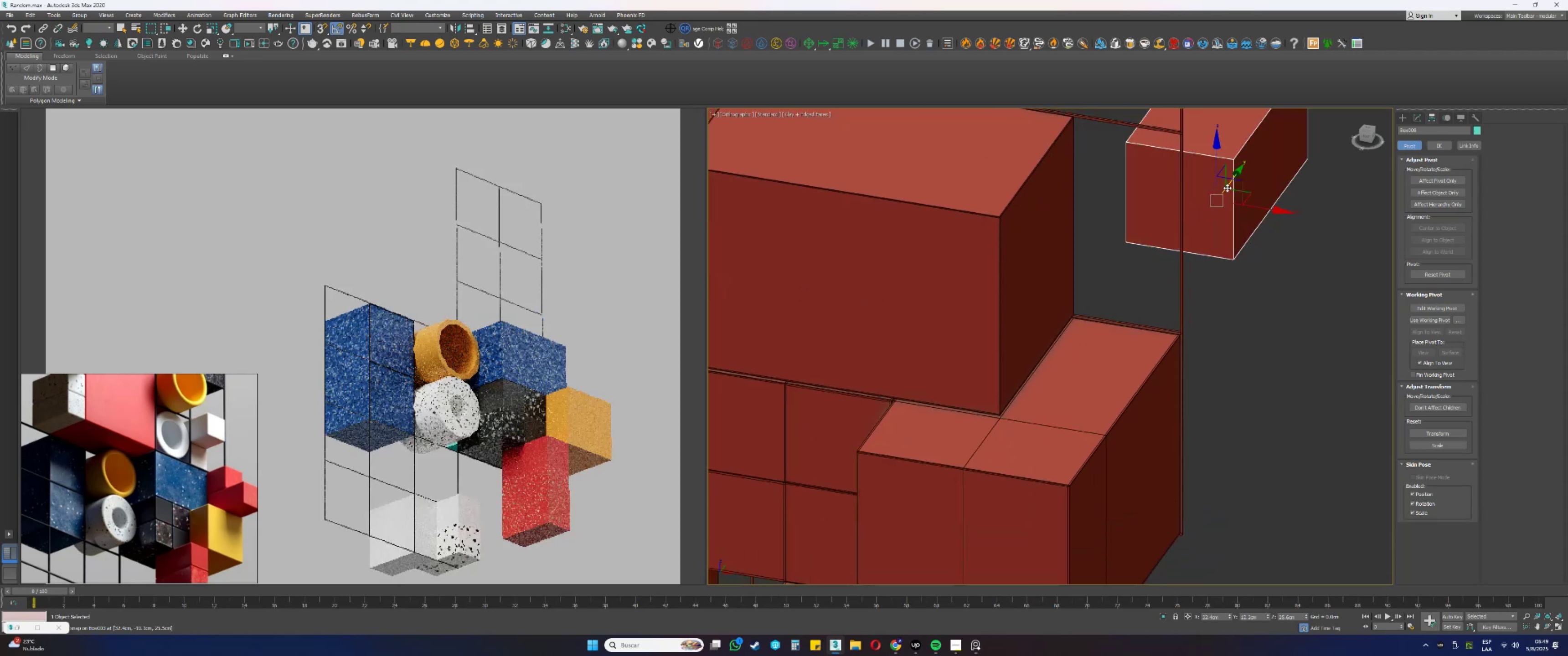 
type(ss)
 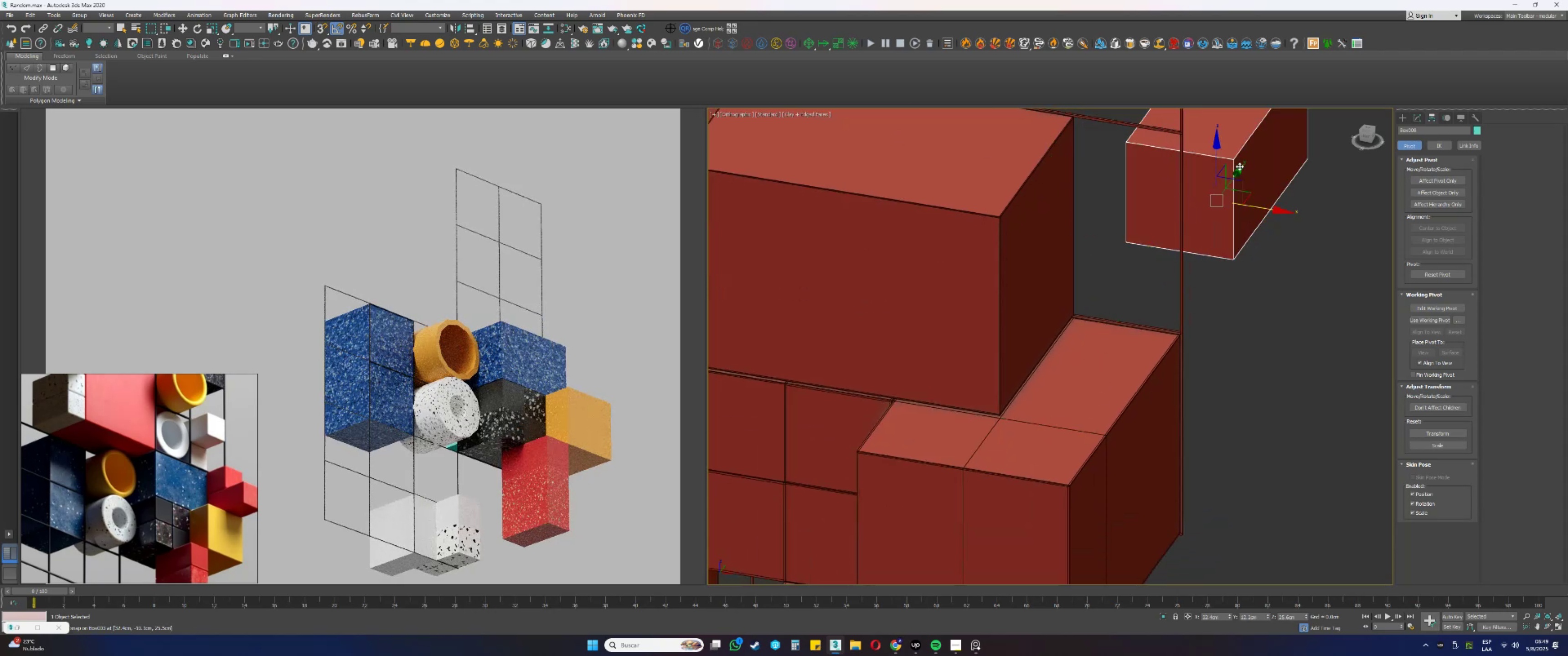 
left_click_drag(start_coordinate=[1239, 166], to_coordinate=[1118, 355])
 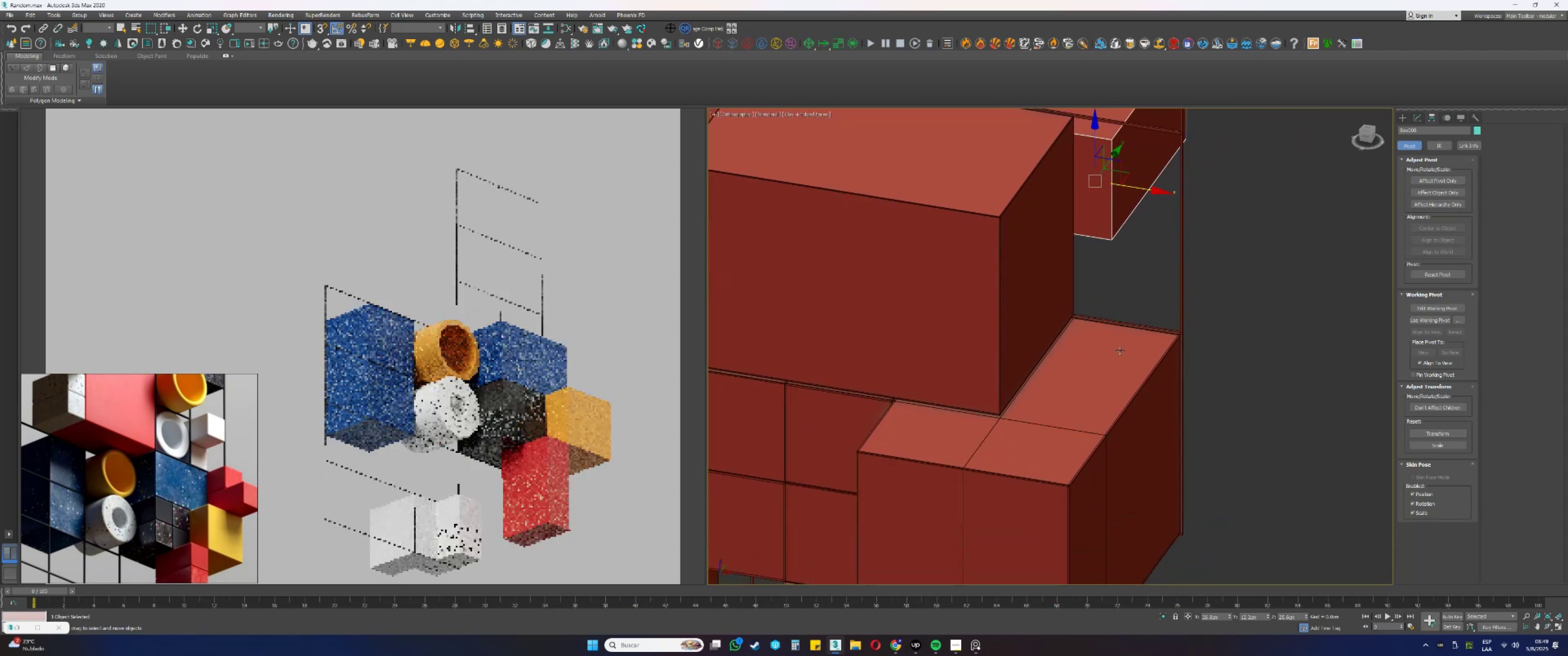 
key(Control+ControlLeft)
 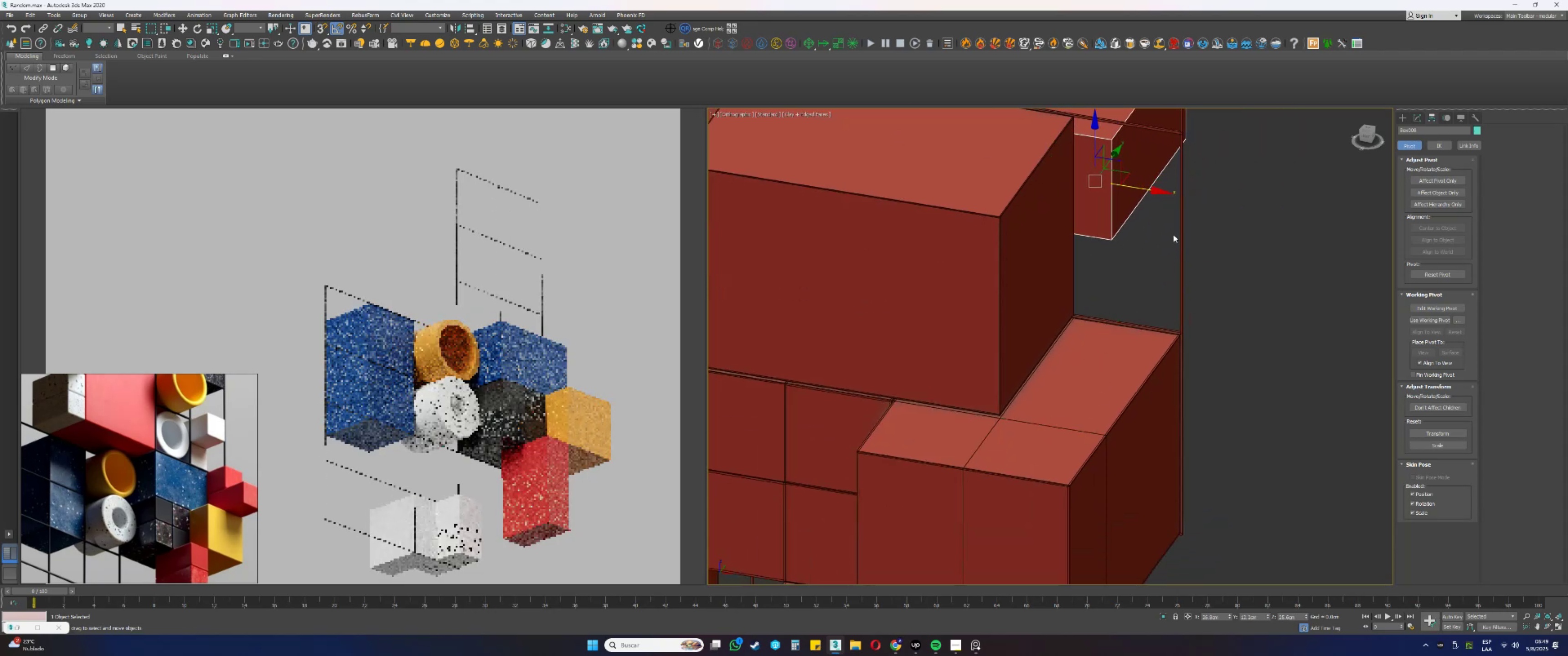 
key(Control+Z)
 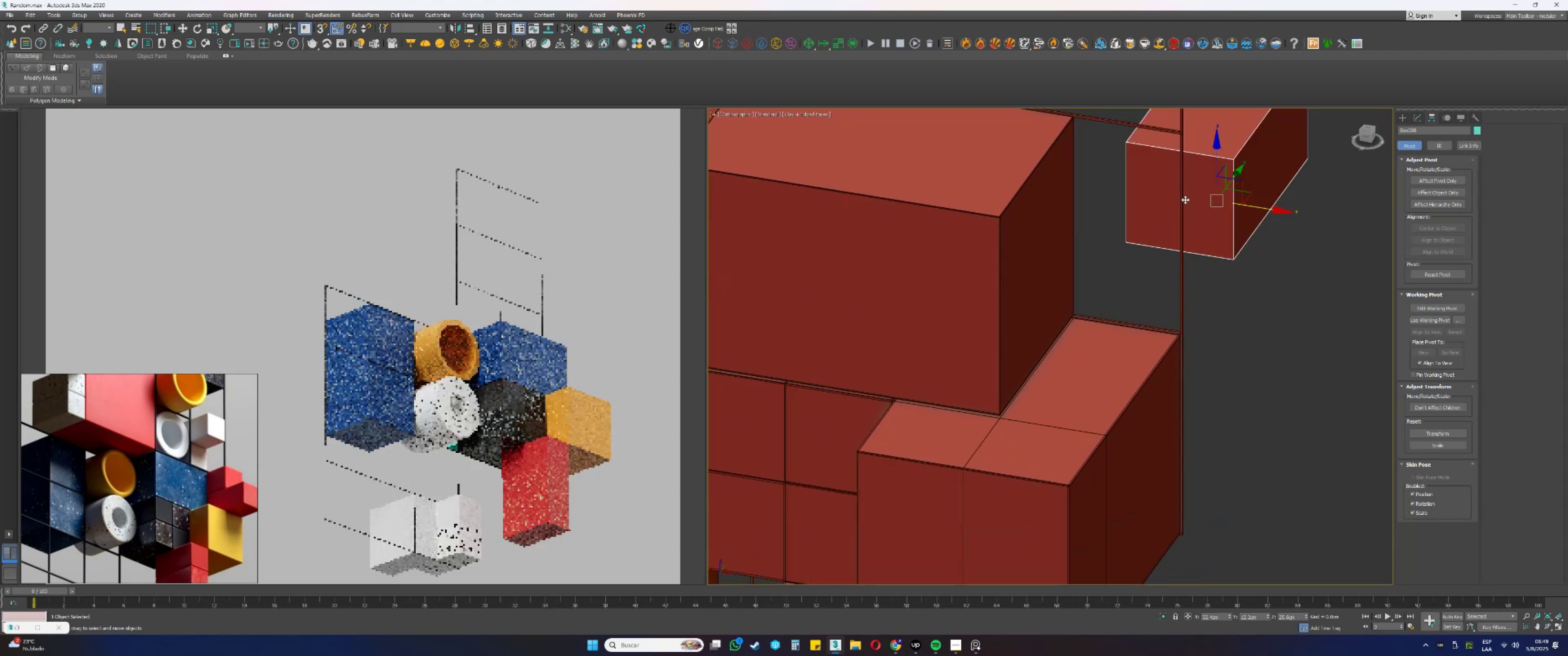 
key(Alt+AltLeft)
 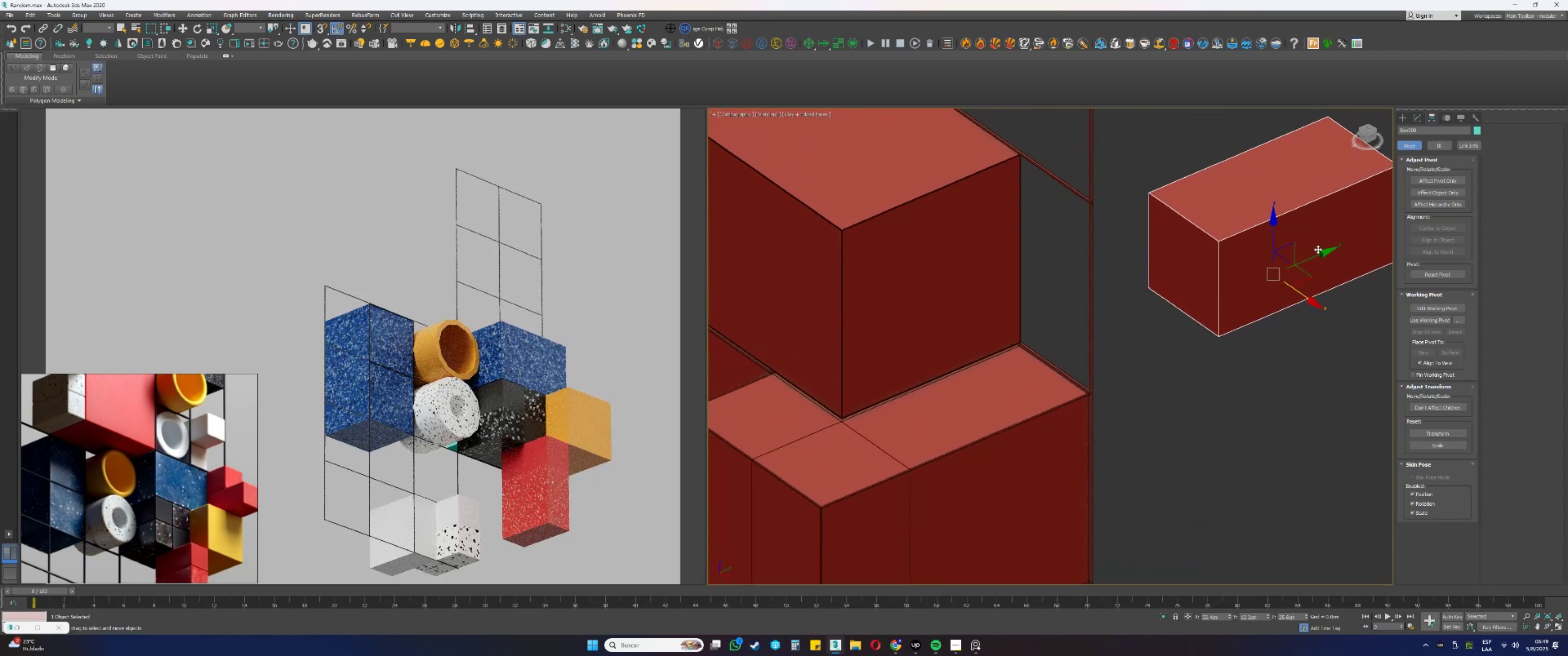 
left_click_drag(start_coordinate=[1321, 254], to_coordinate=[851, 244])
 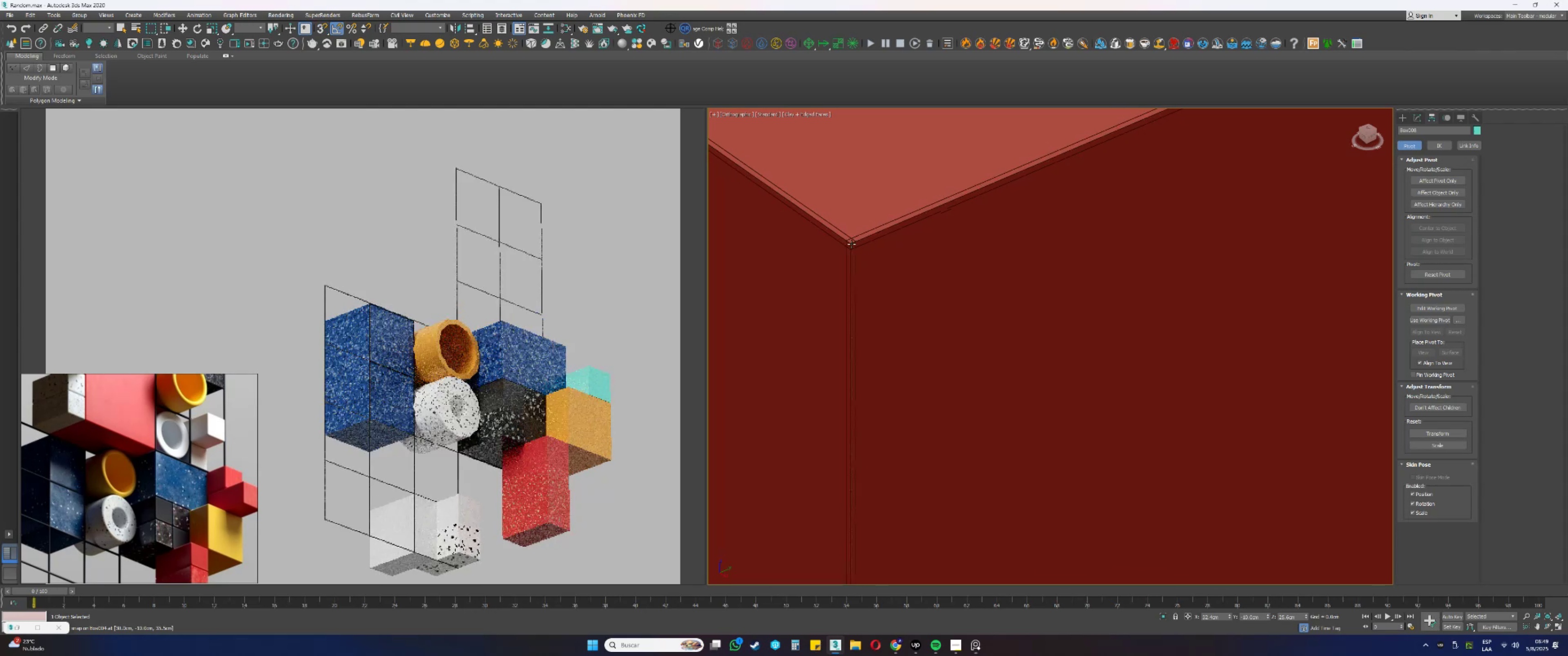 
scroll: coordinate [835, 255], scroll_direction: up, amount: 13.0
 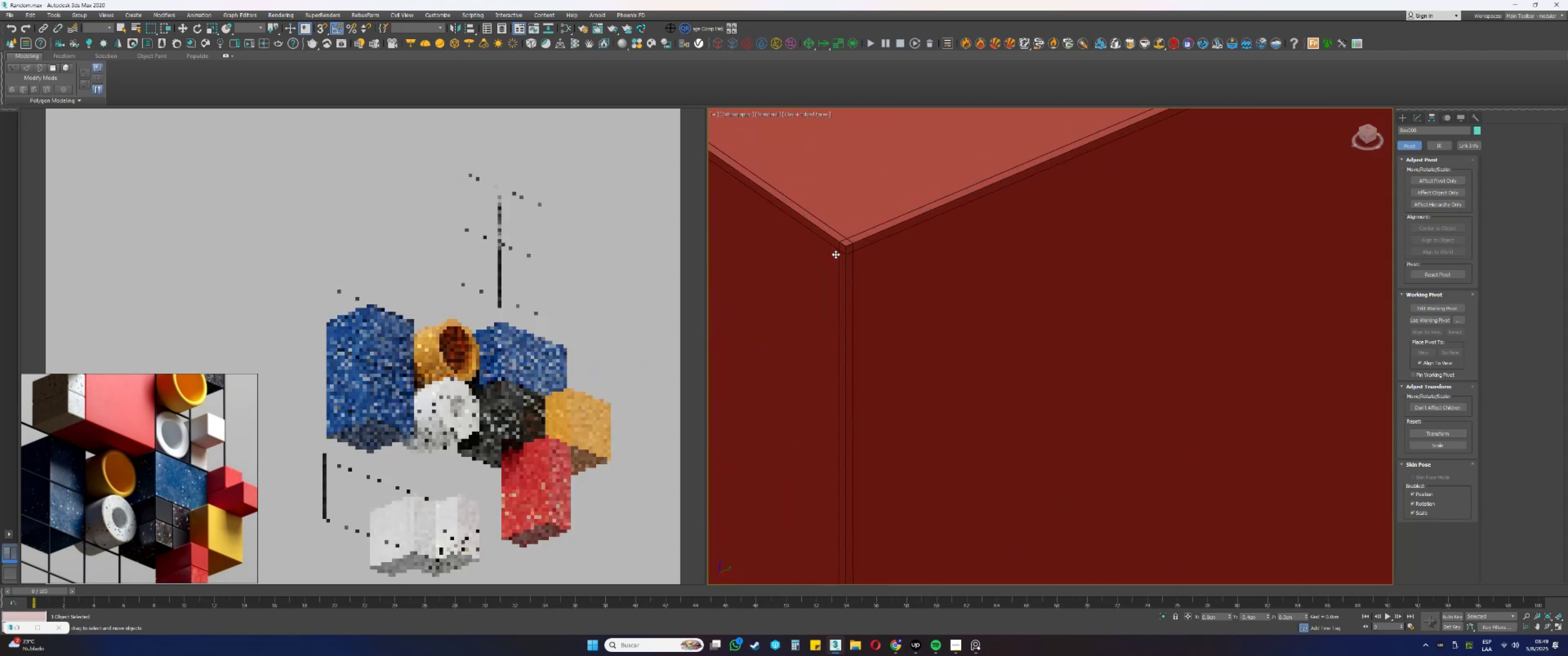 
type(ss)
 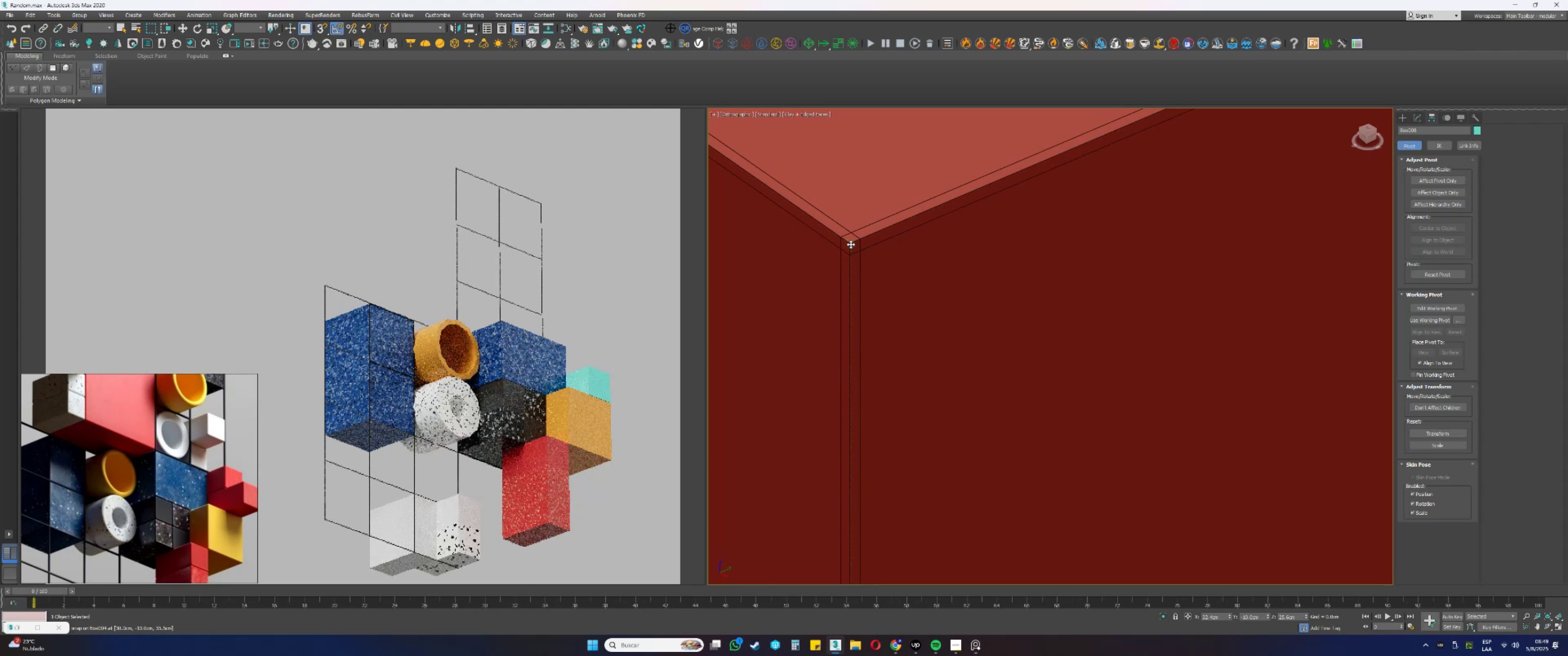 
scroll: coordinate [851, 244], scroll_direction: down, amount: 15.0
 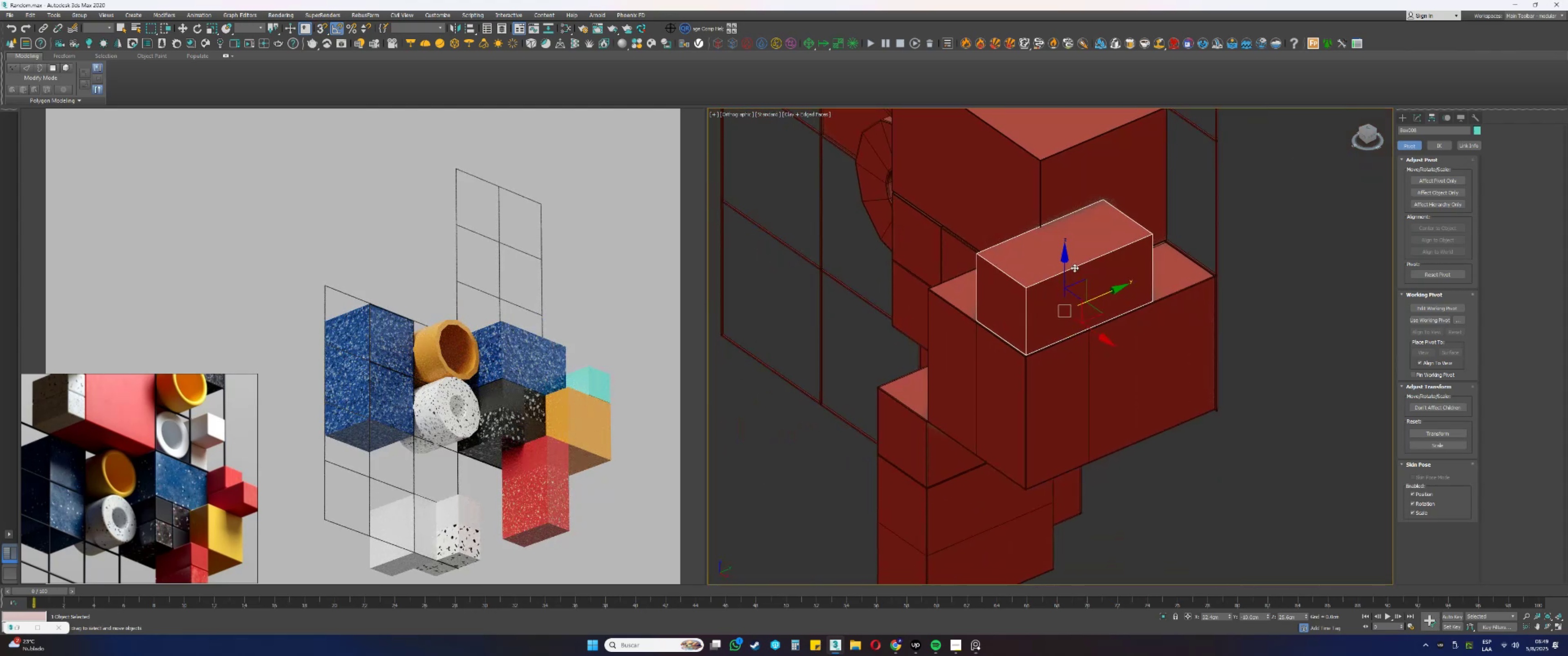 
hold_key(key=ShiftLeft, duration=0.35)
 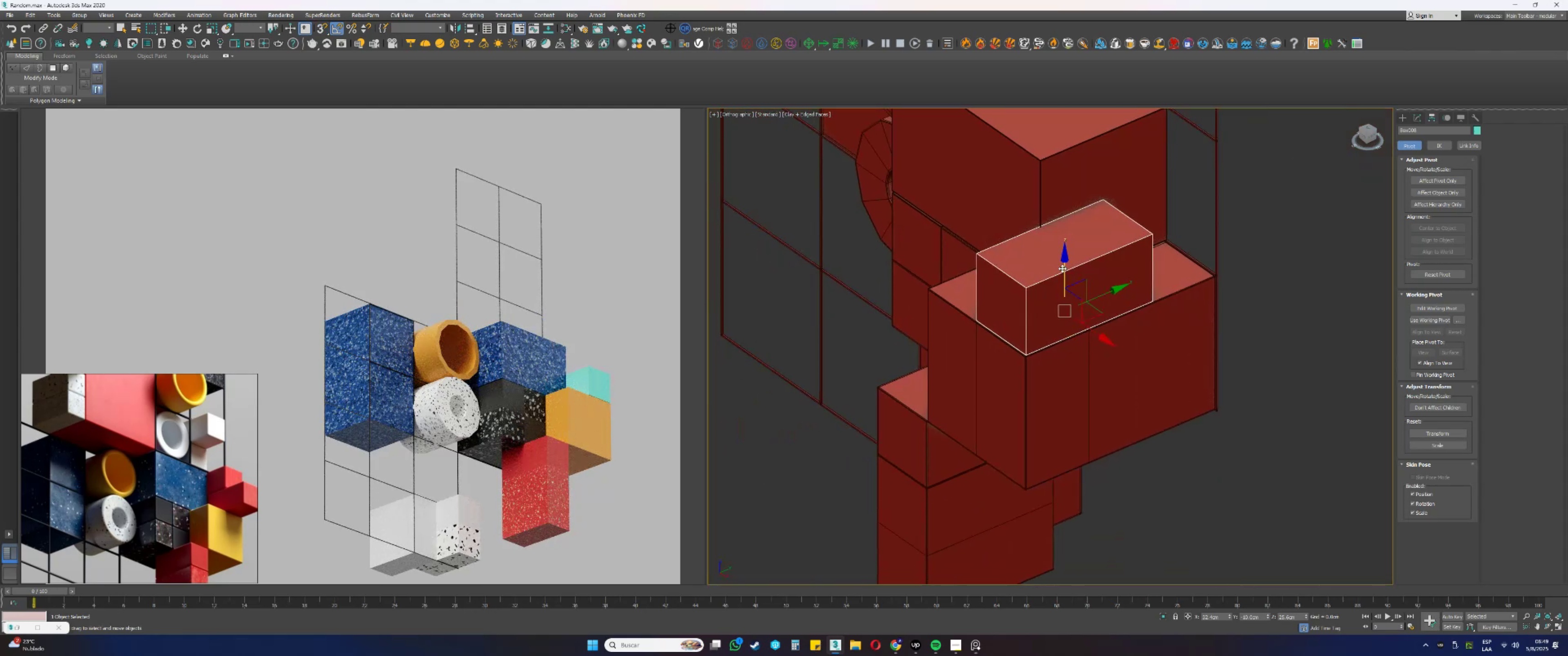 
hold_key(key=AltLeft, duration=0.46)
 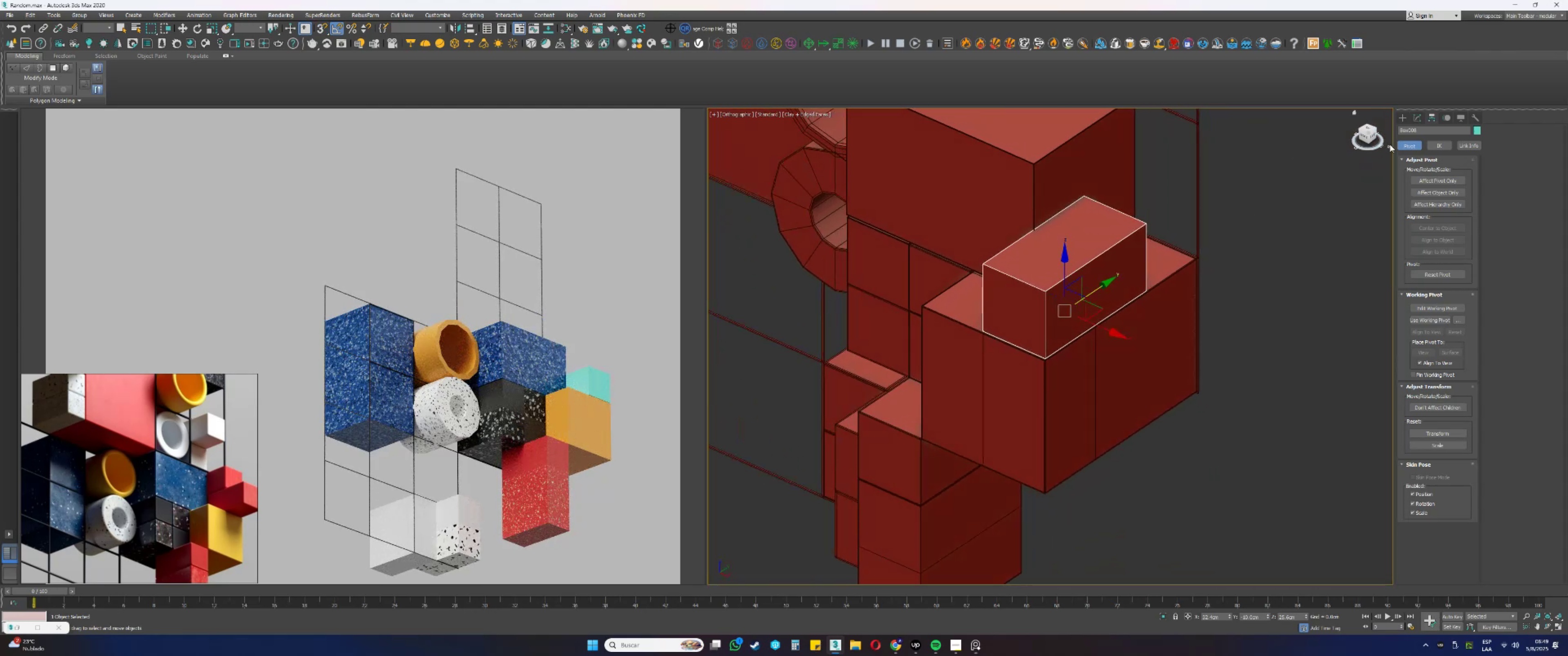 
hold_key(key=ShiftLeft, duration=0.49)
left_click_drag(start_coordinate=[1066, 266], to_coordinate=[1151, 217])
 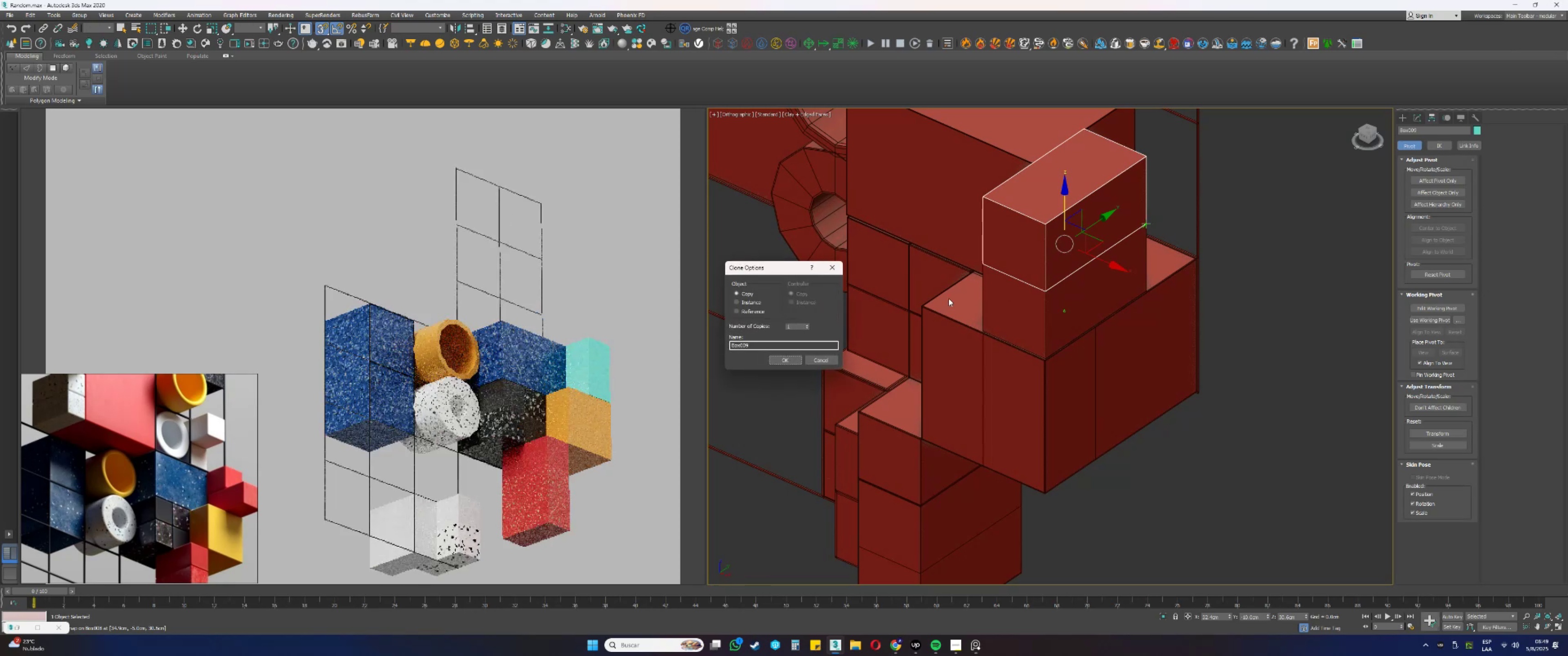 
type(ss)
 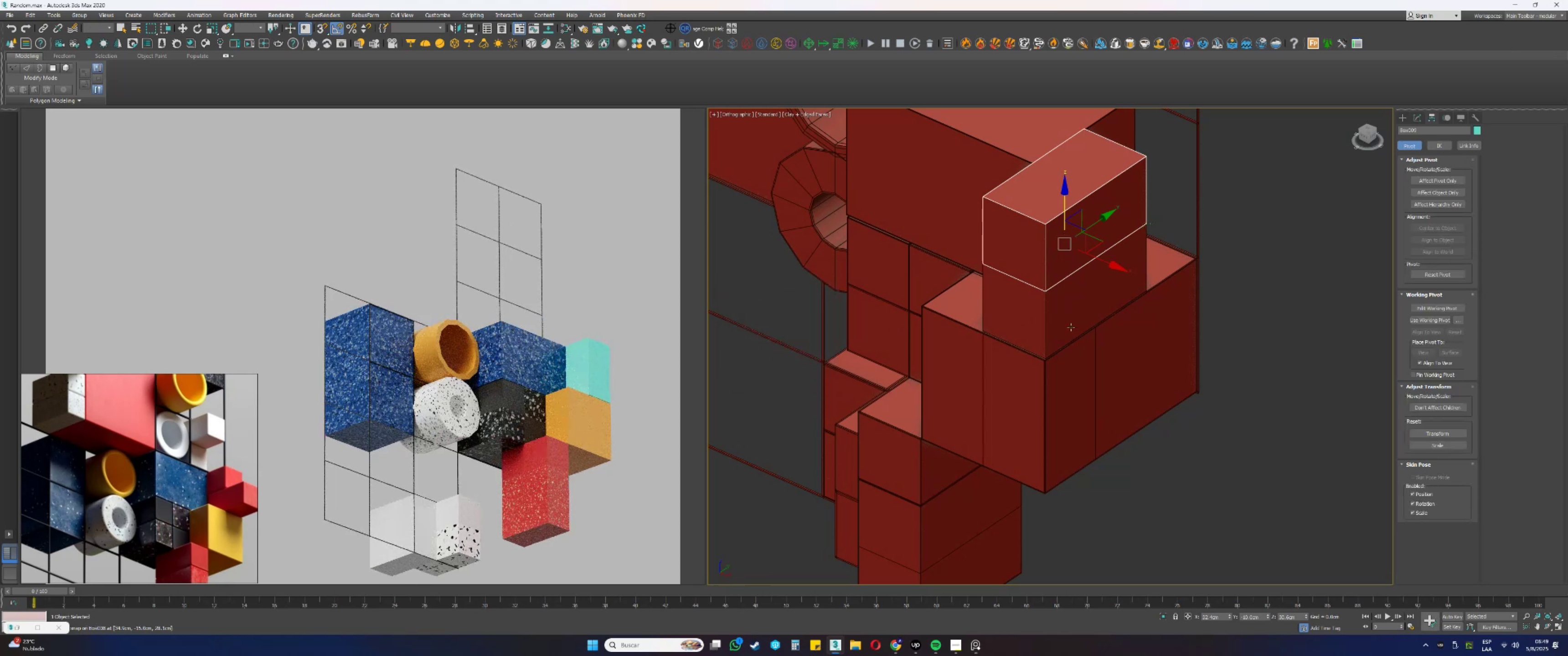 
left_click([1064, 323])
 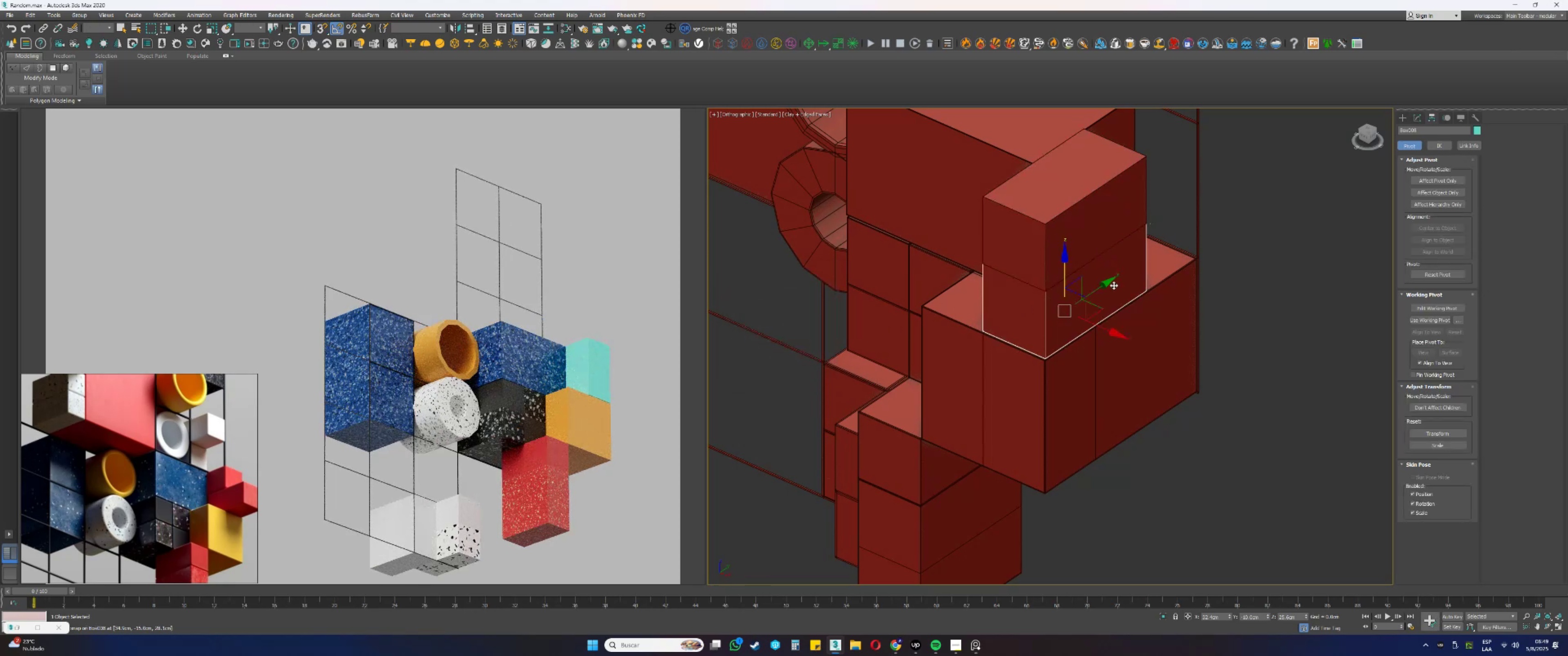 
left_click_drag(start_coordinate=[1106, 284], to_coordinate=[1044, 287])
 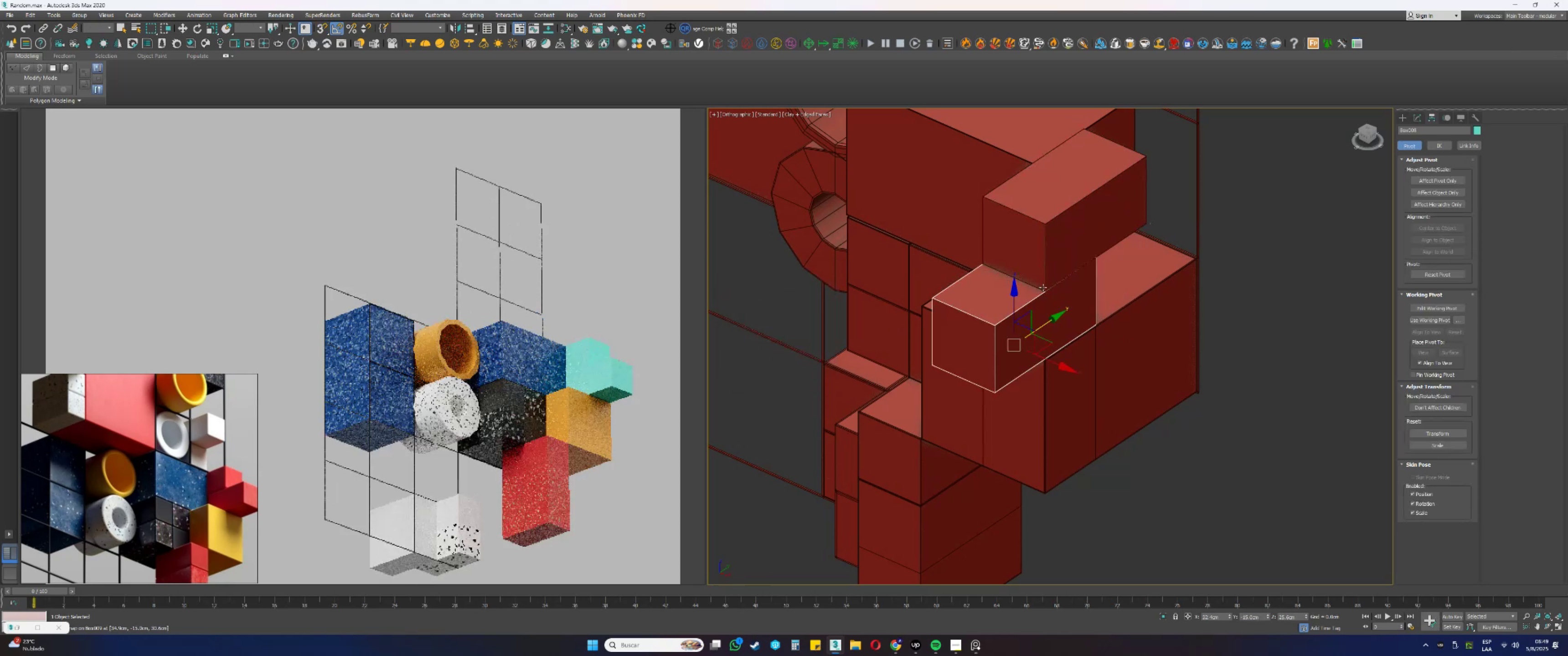 
type(ss)
 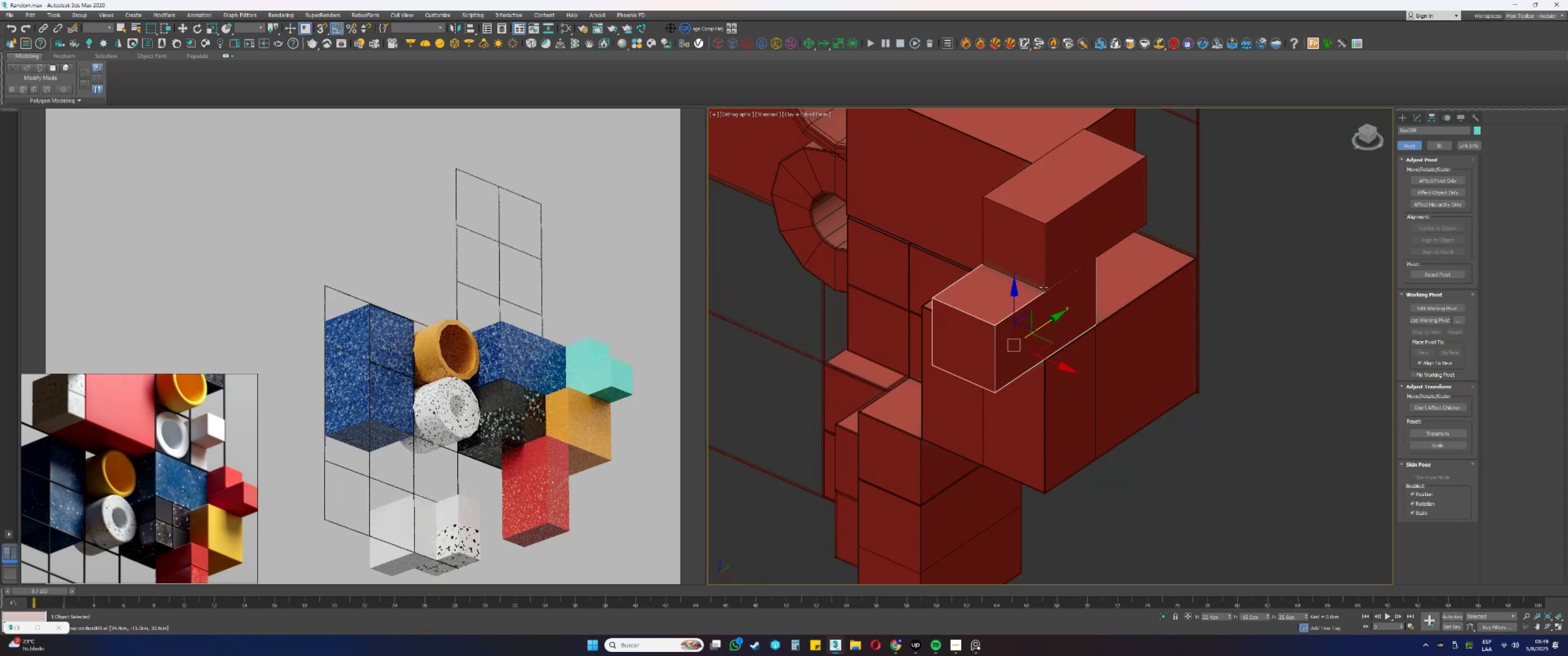 
hold_key(key=AltLeft, duration=1.52)
 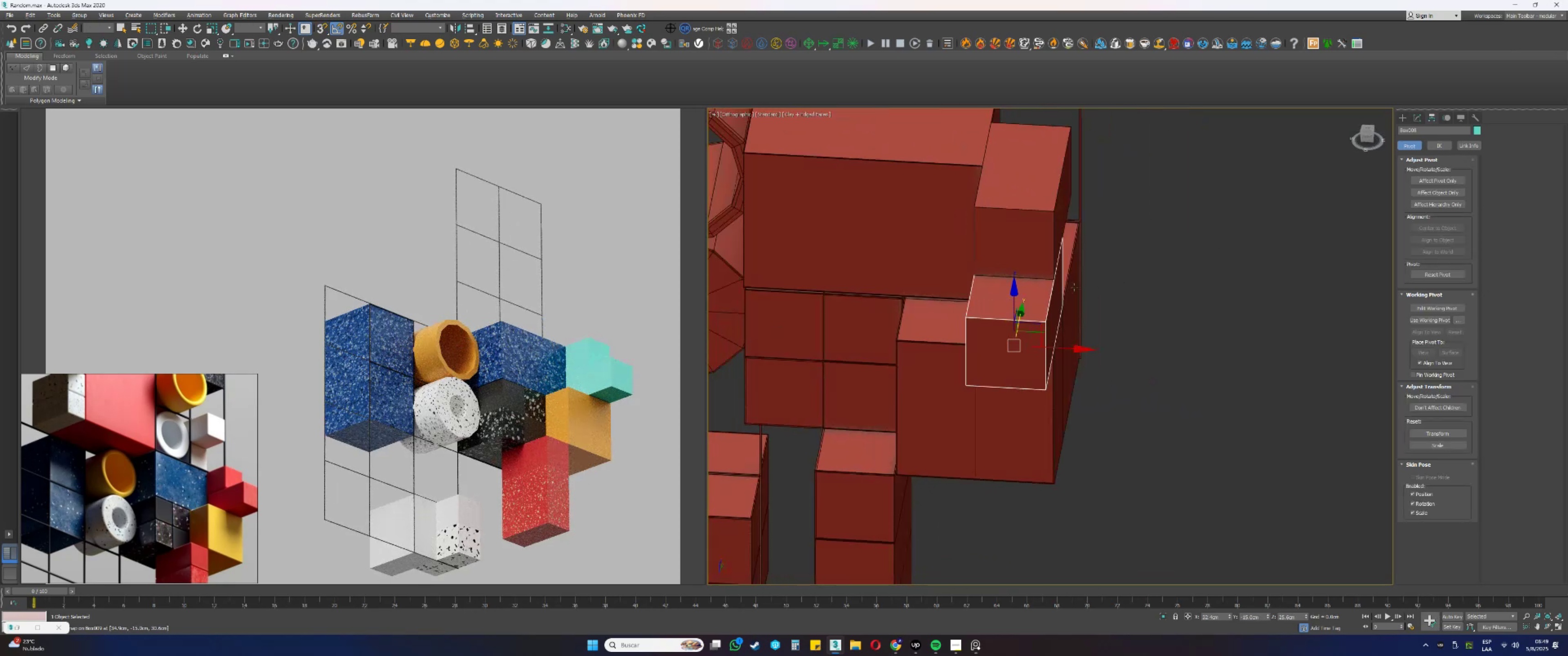 
key(Alt+AltLeft)
 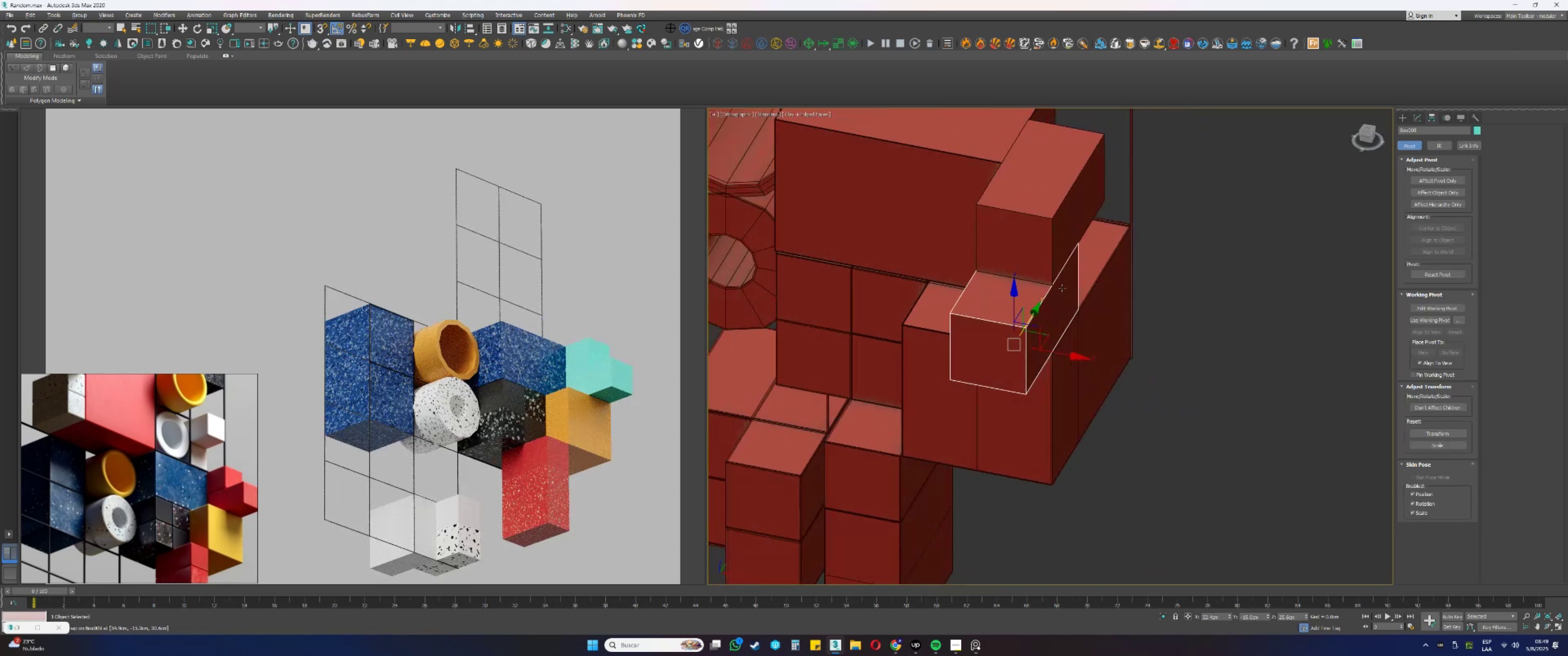 
key(Alt+AltLeft)
 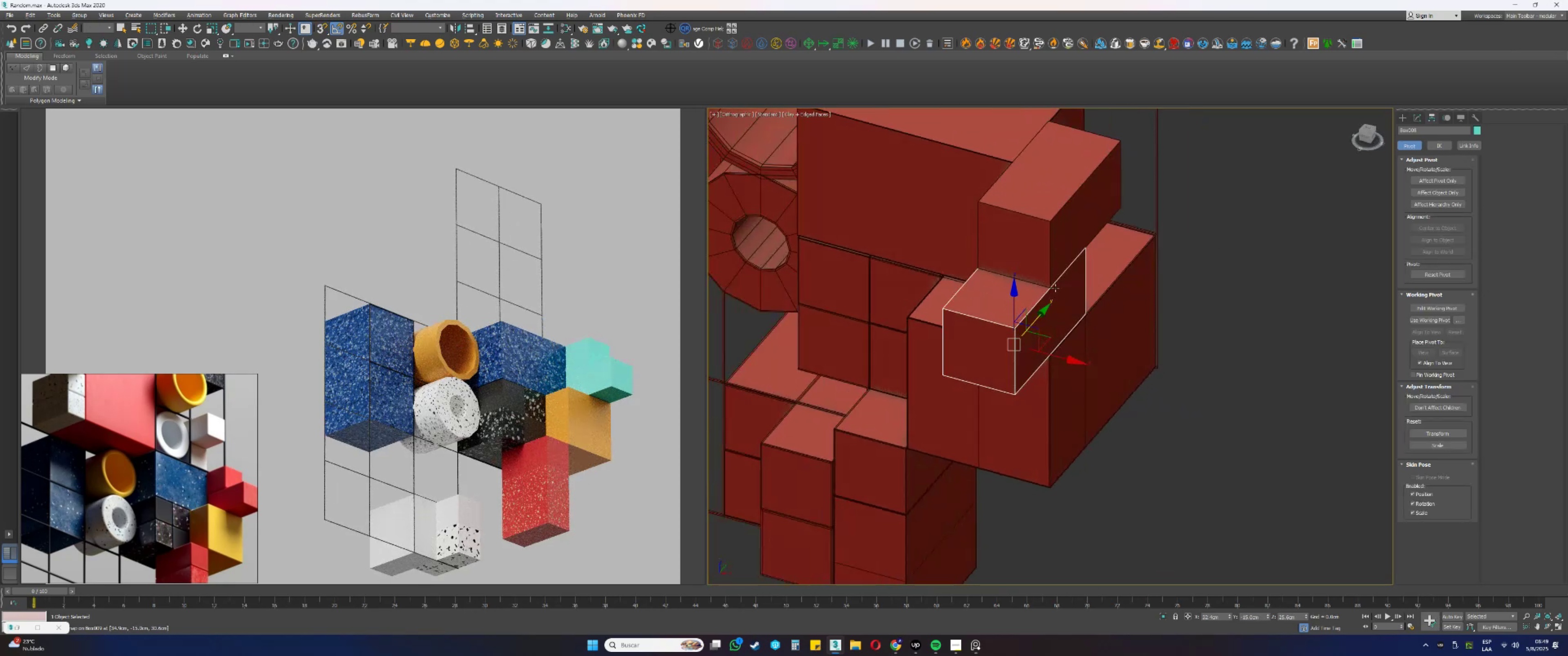 
key(Alt+AltLeft)
 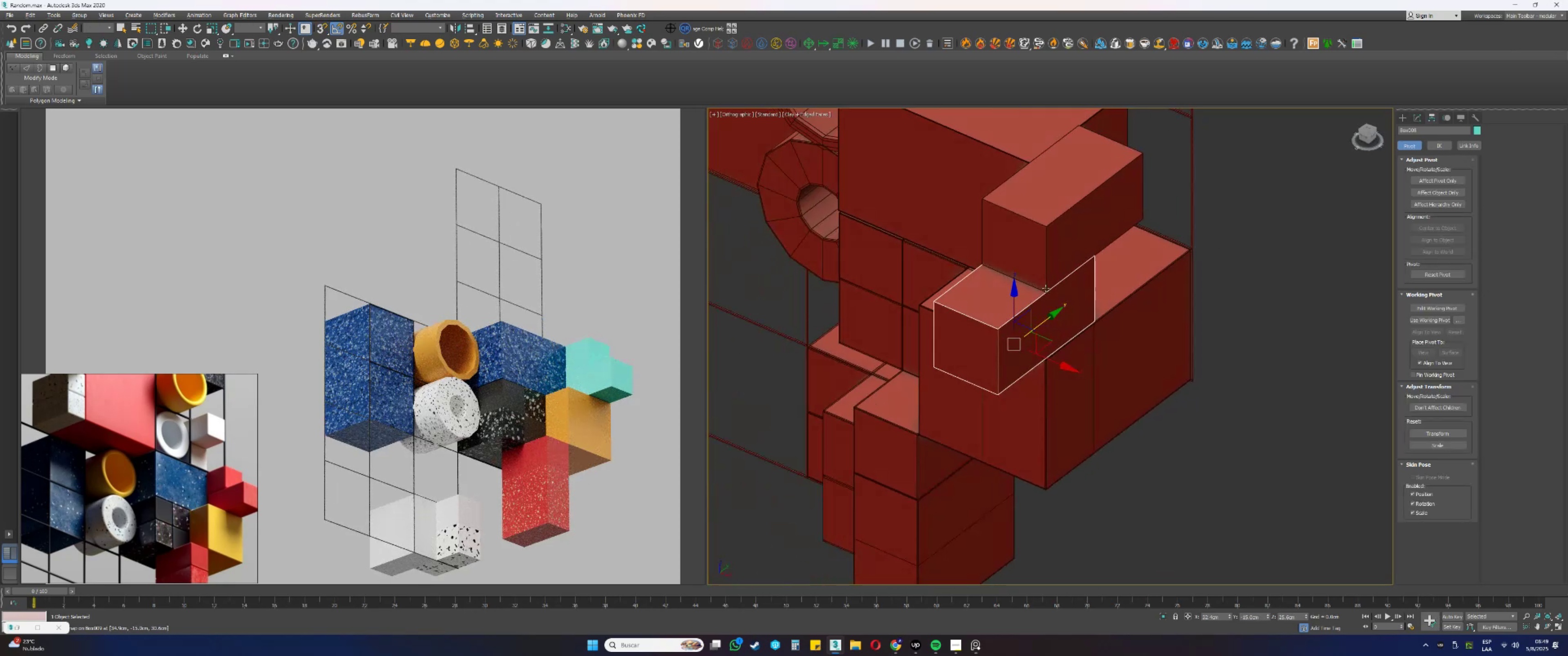 
key(Alt+AltLeft)
 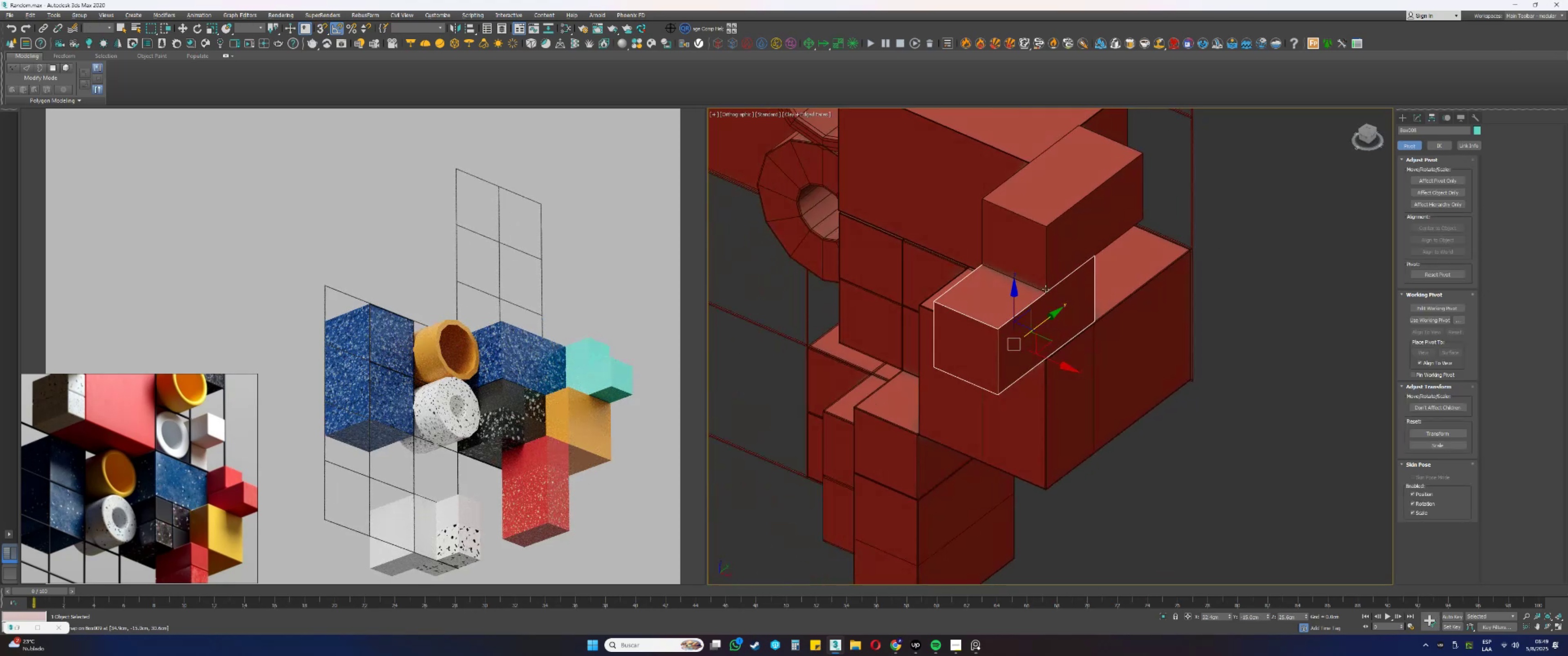 
key(Alt+AltLeft)
 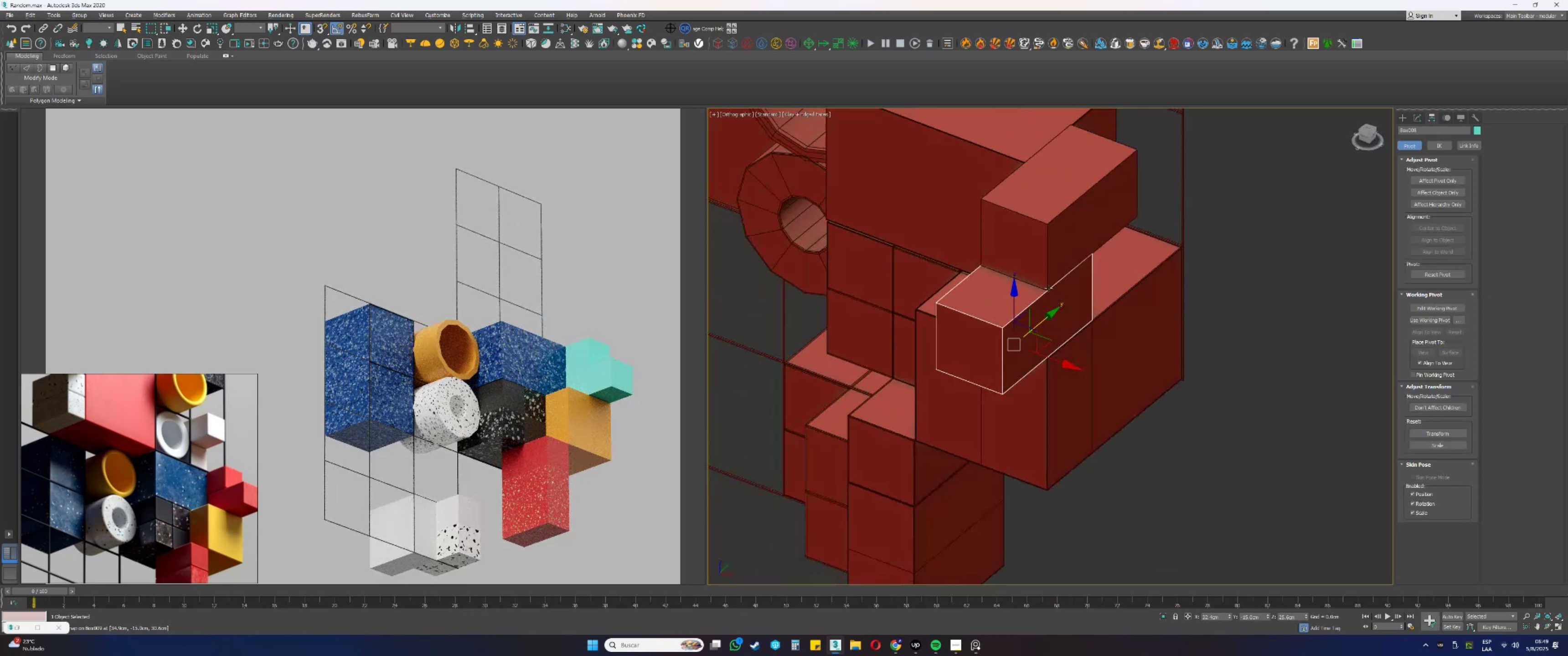 
key(Alt+AltLeft)
 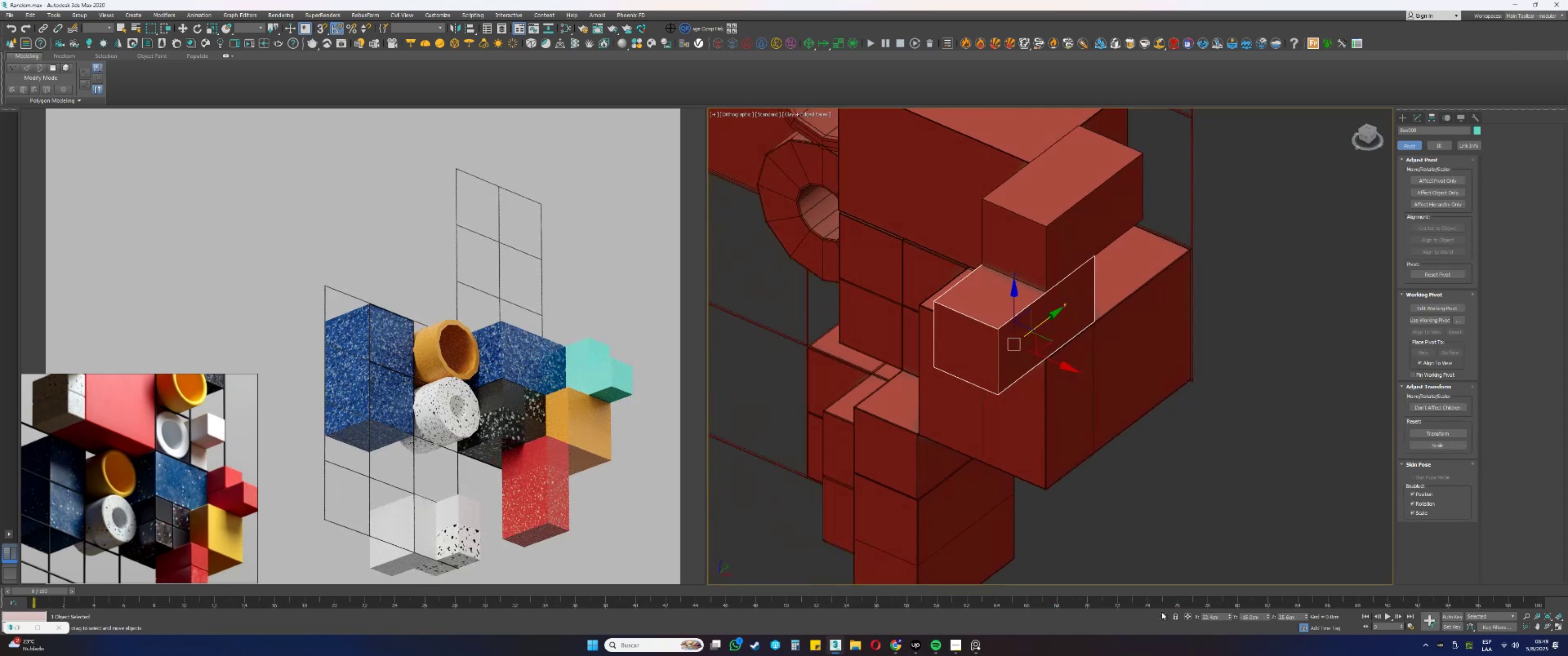 
left_click([1164, 610])
 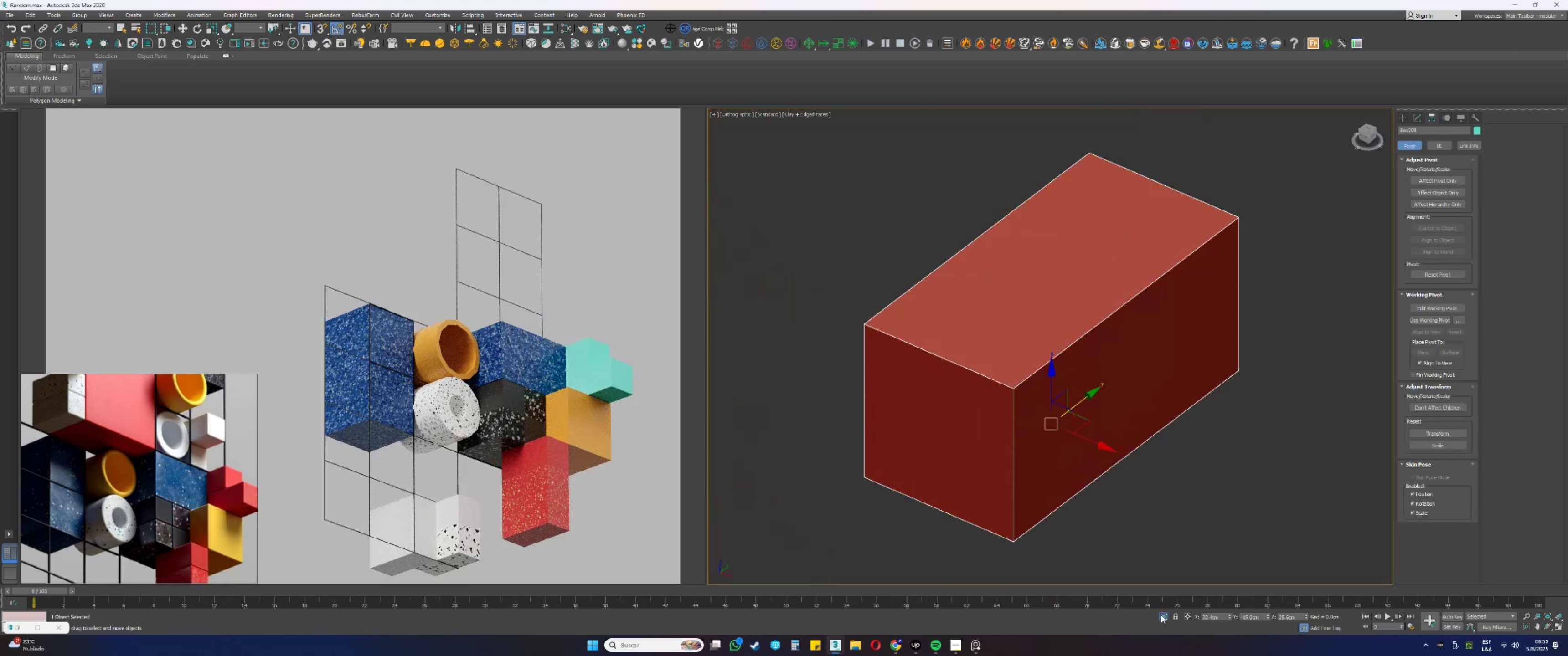 
hold_key(key=AltLeft, duration=0.6)
 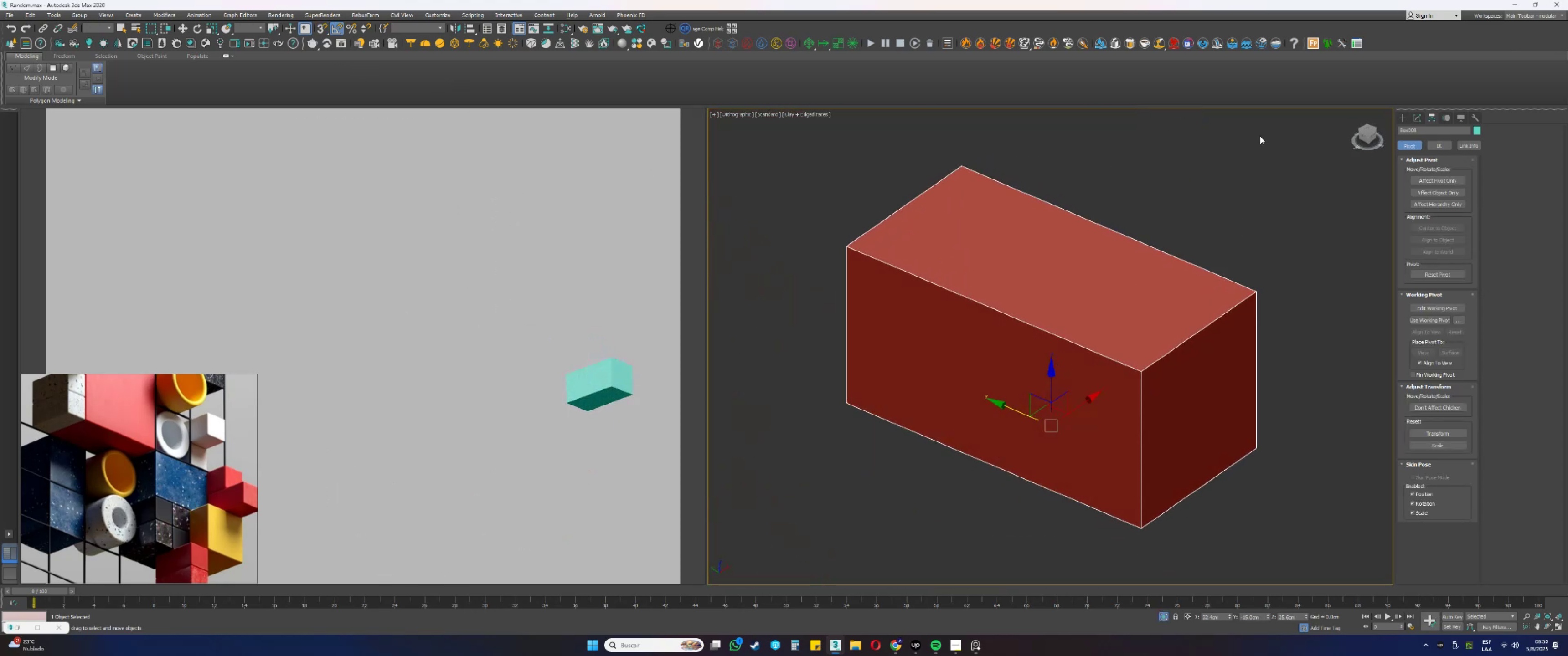 
left_click([1416, 114])
 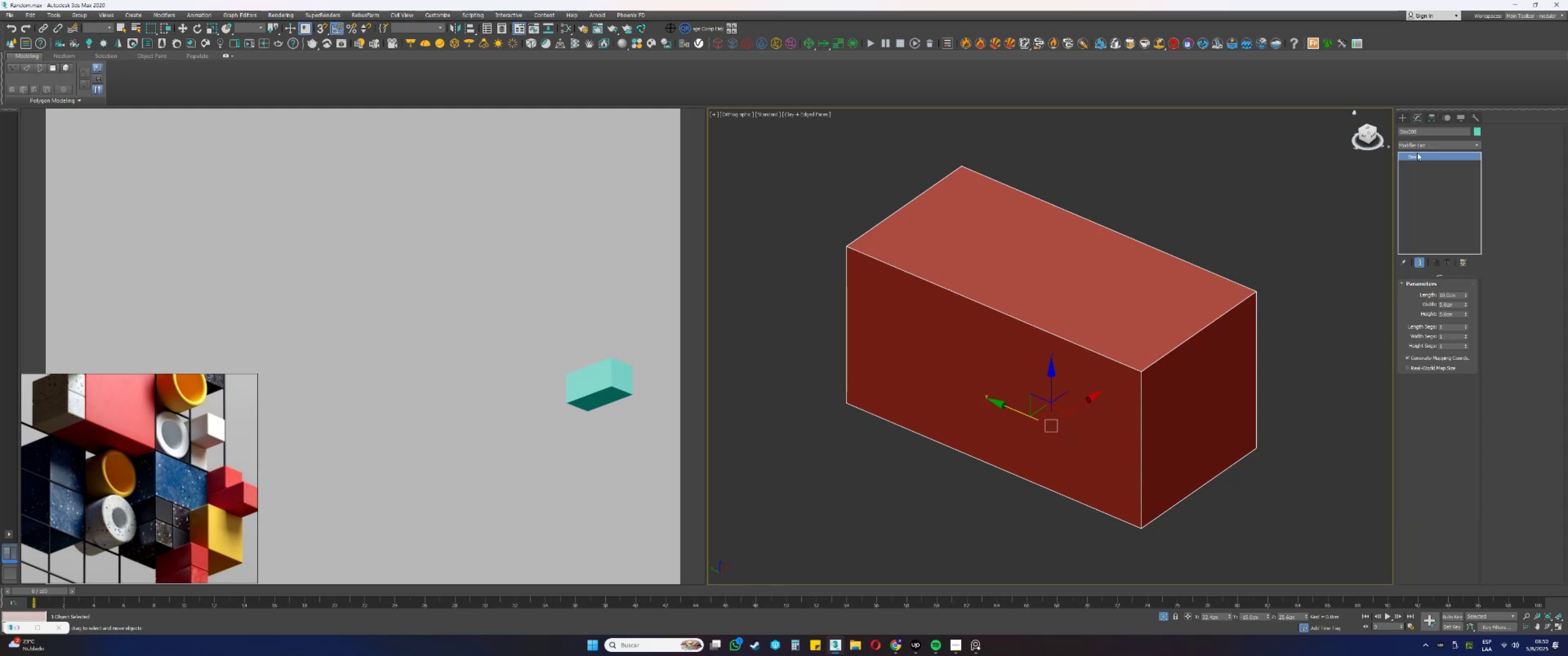 
right_click([1414, 157])
 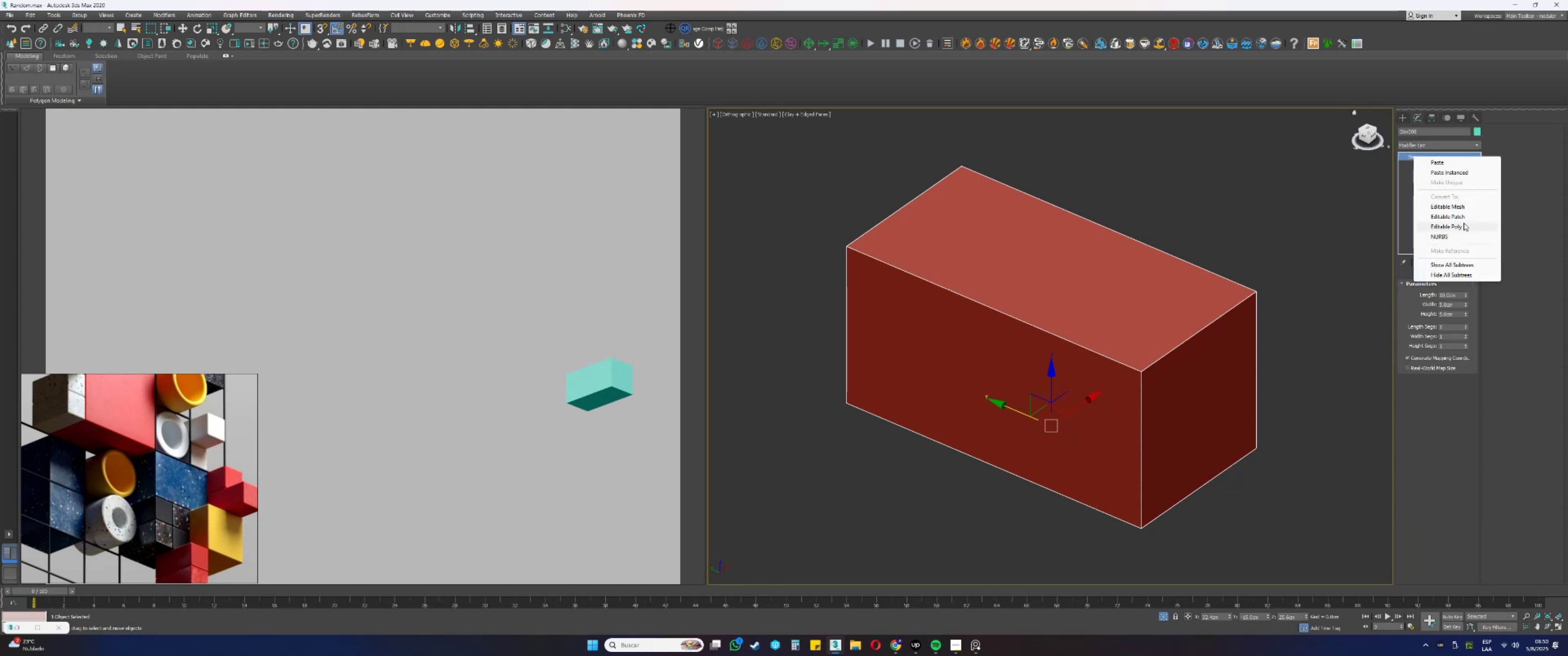 
left_click([1460, 226])
 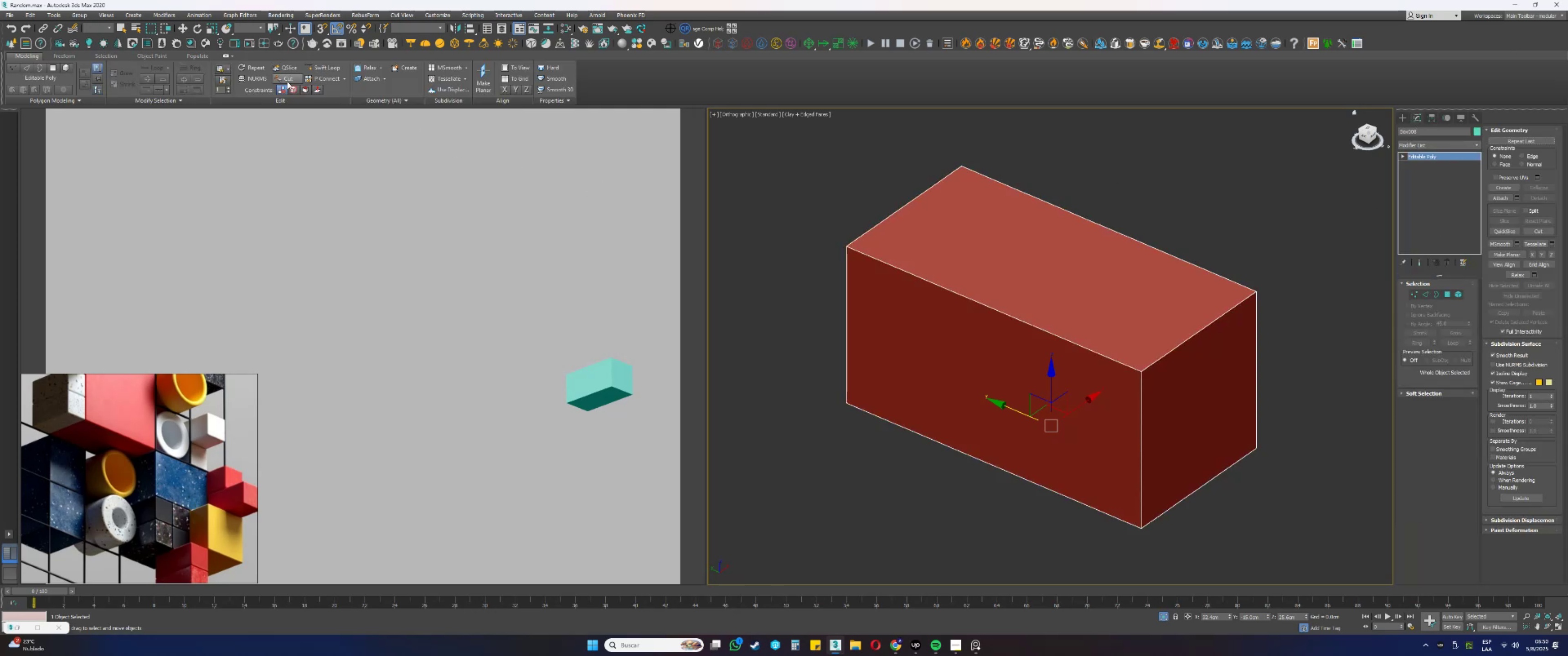 
left_click([321, 67])
 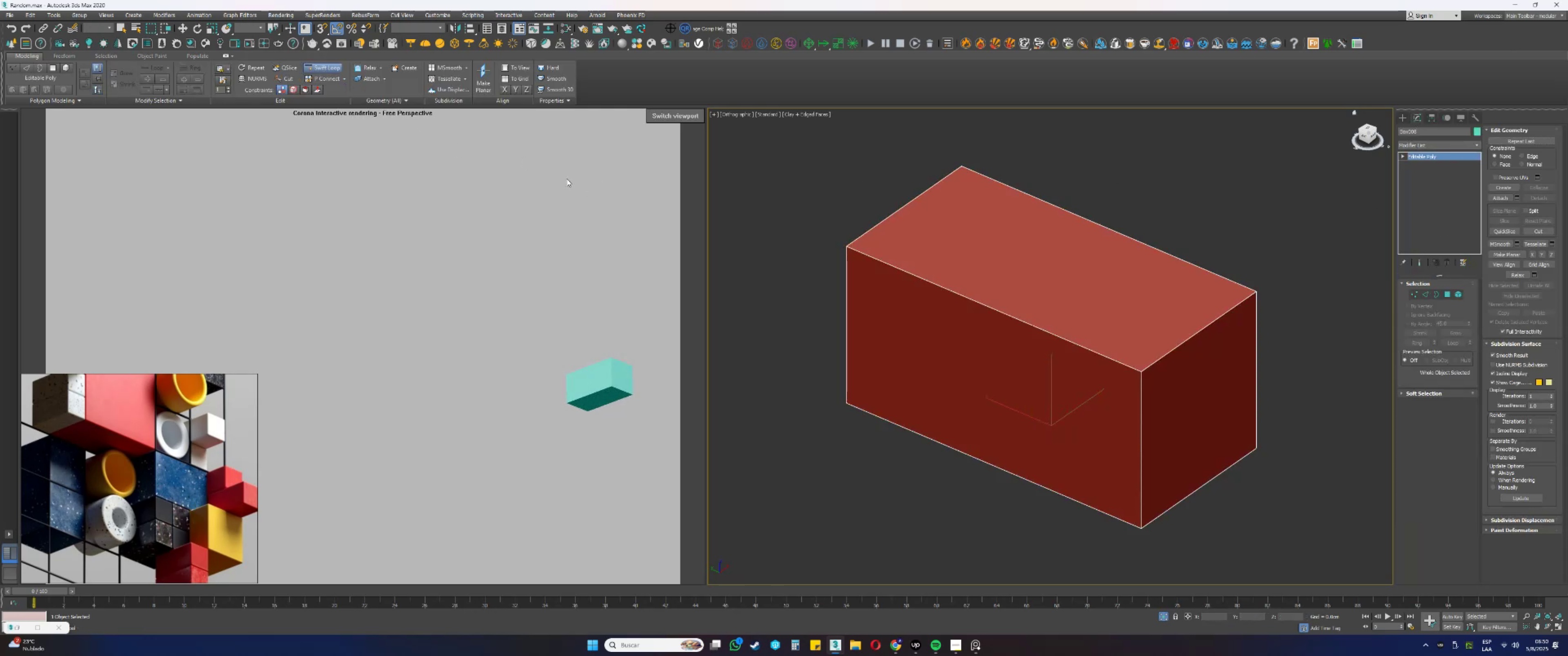 
scroll: coordinate [1154, 368], scroll_direction: up, amount: 7.0
 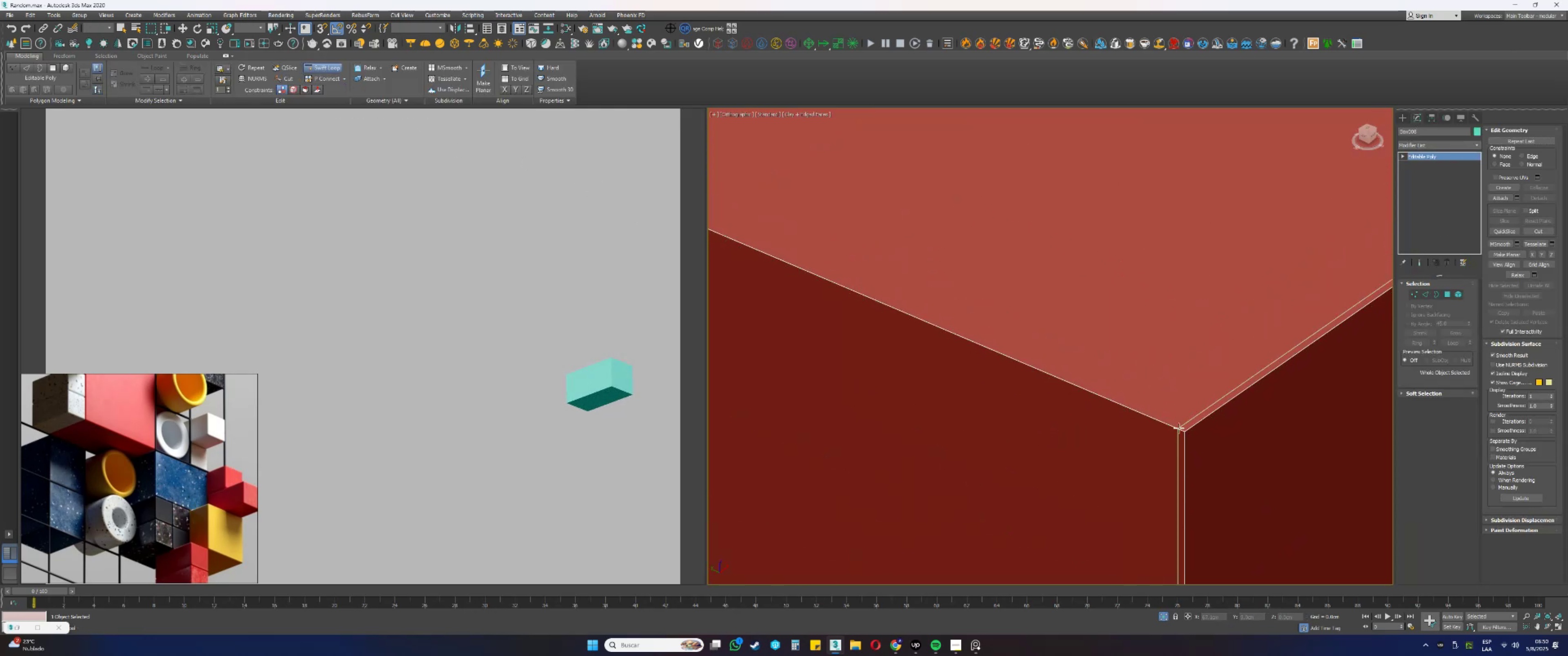 
left_click([1176, 427])
 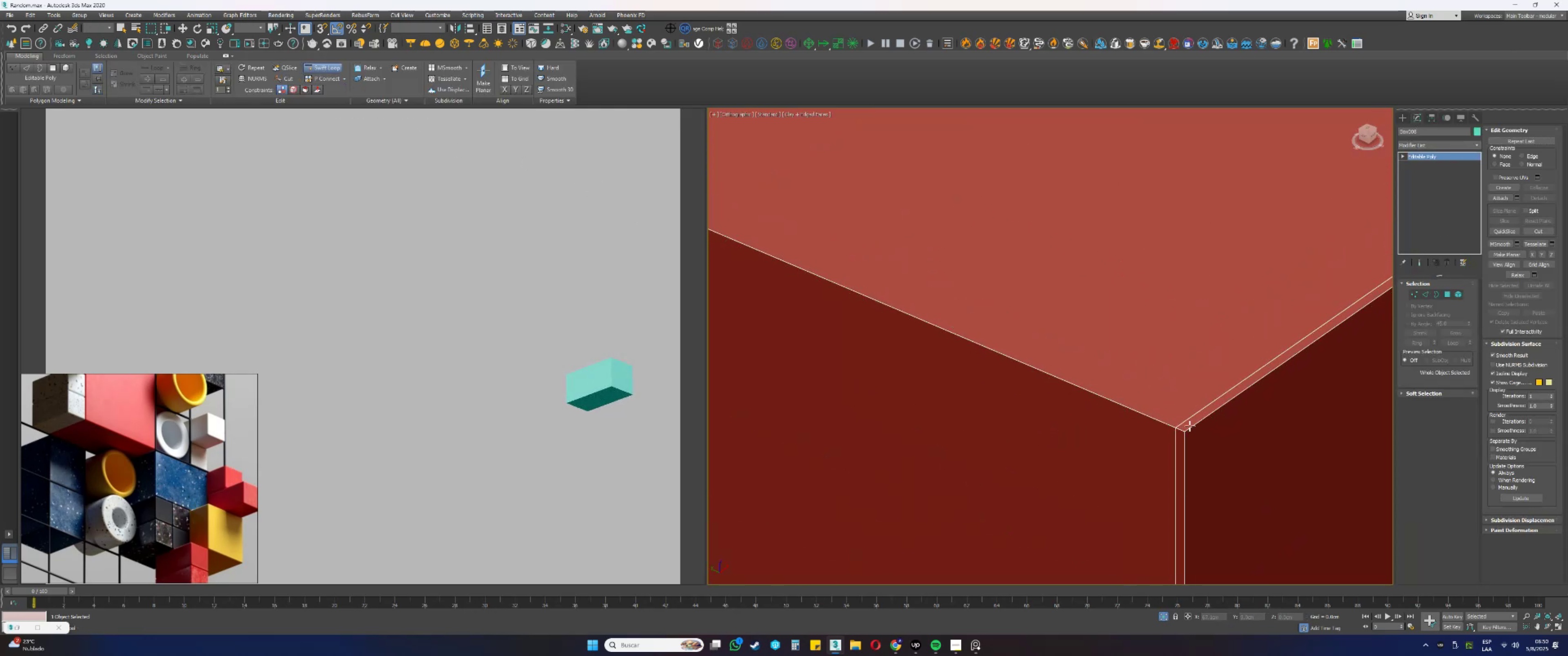 
left_click([1191, 425])
 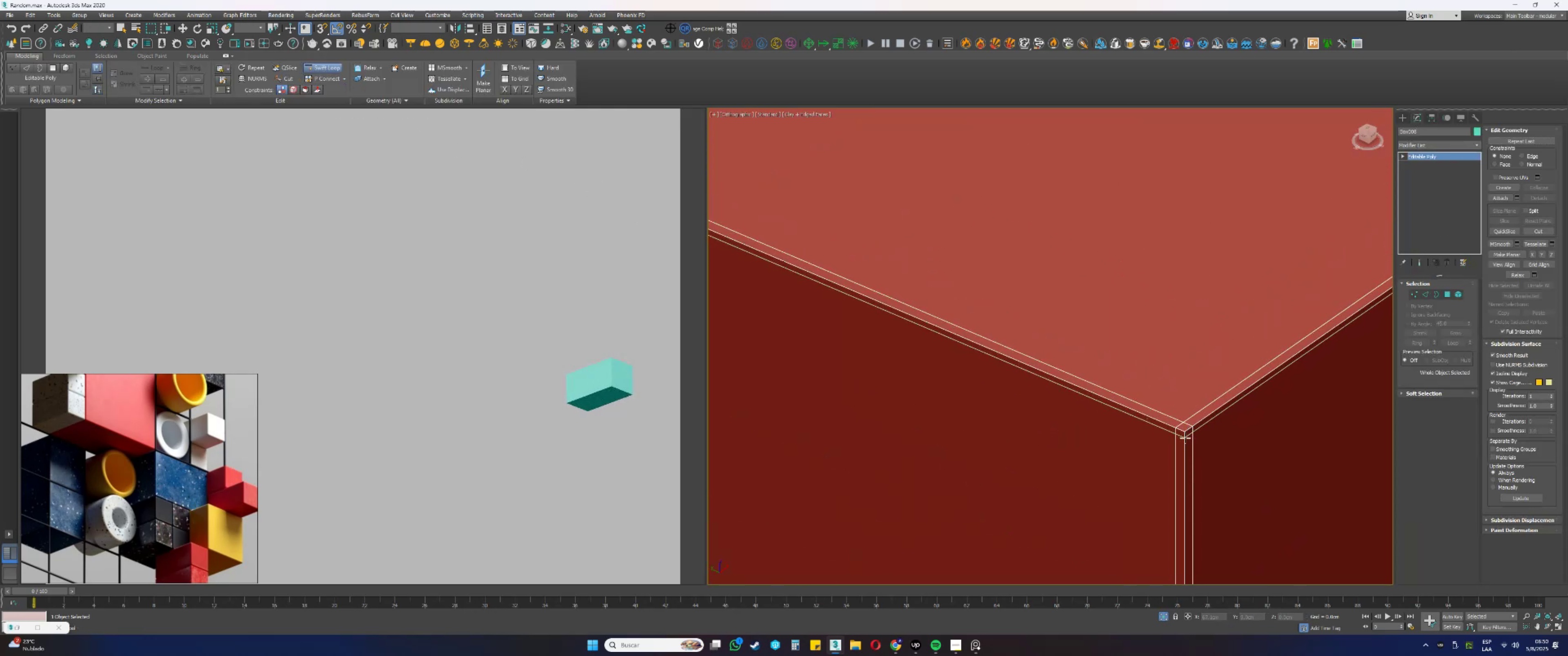 
scroll: coordinate [1135, 380], scroll_direction: down, amount: 12.0
 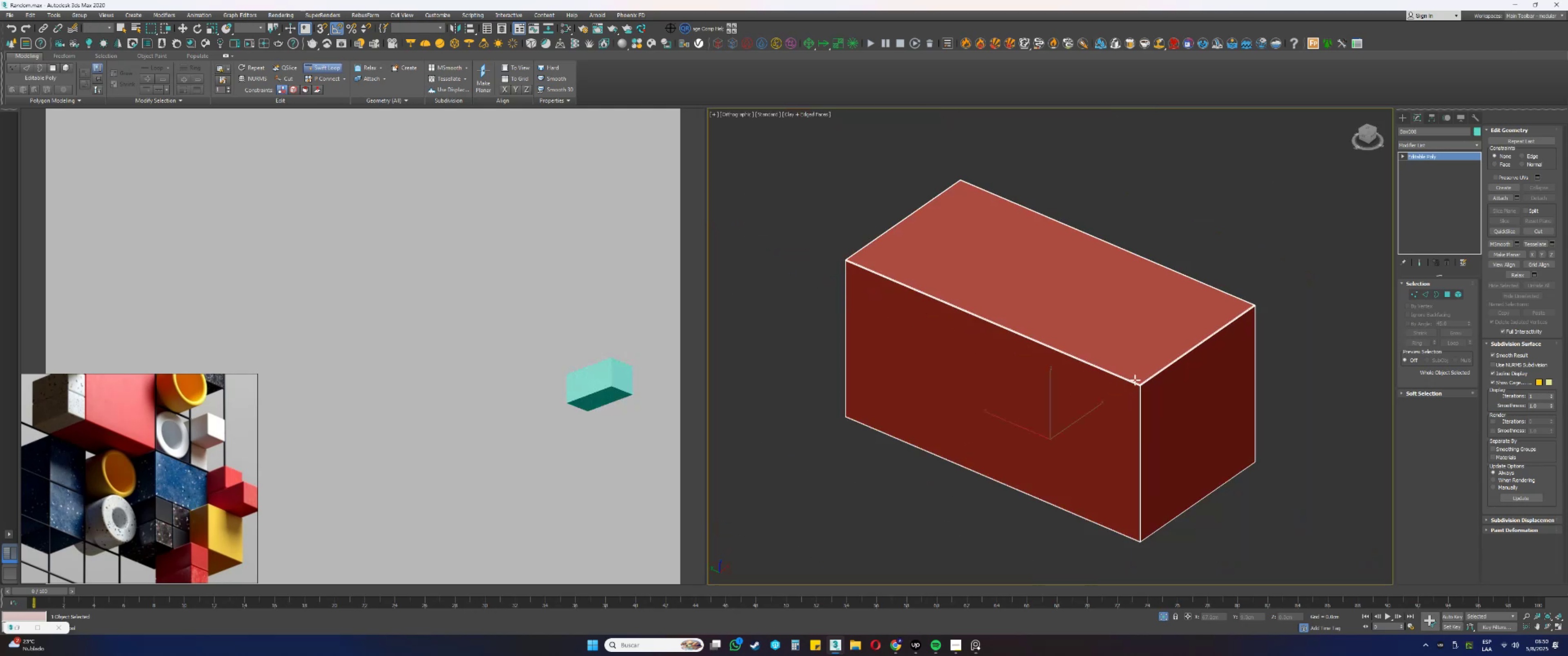 
hold_key(key=AltLeft, duration=0.8)
 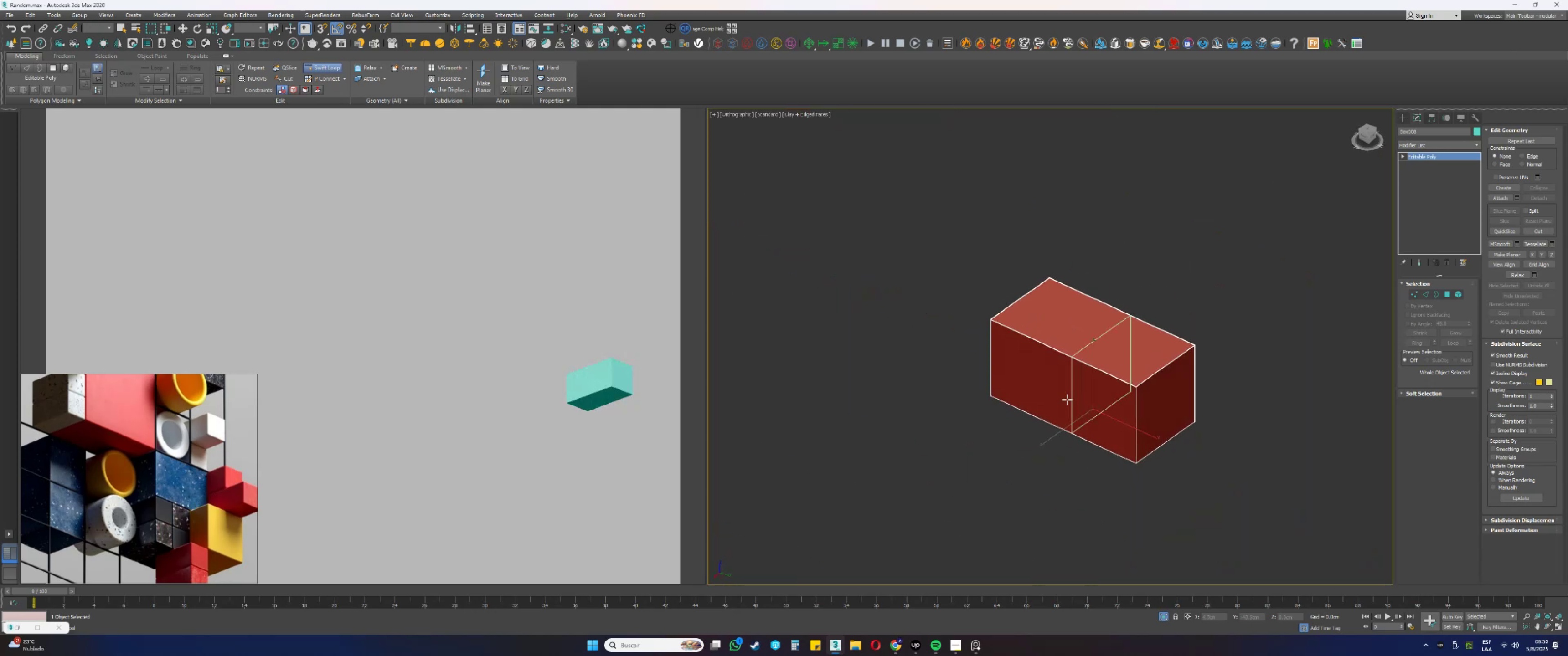 
scroll: coordinate [1102, 372], scroll_direction: up, amount: 11.0
 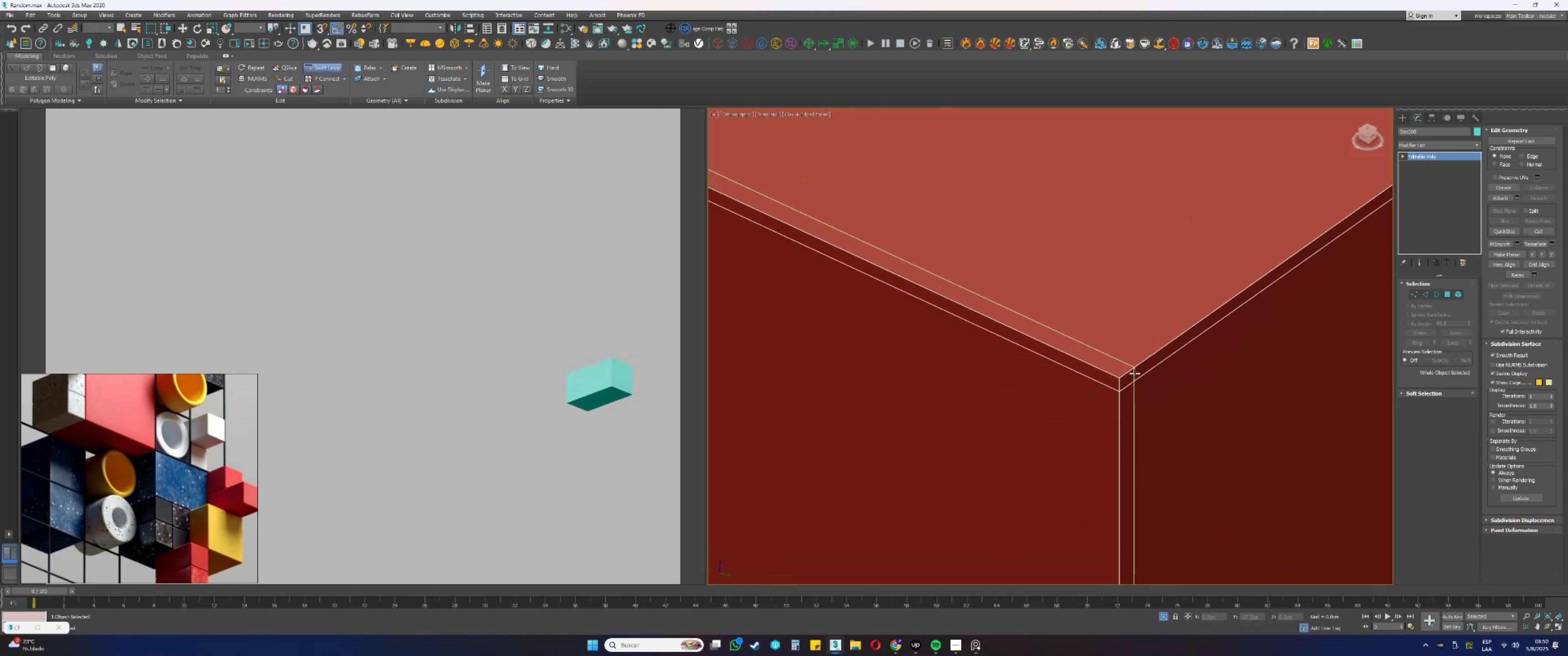 
left_click([1135, 374])
 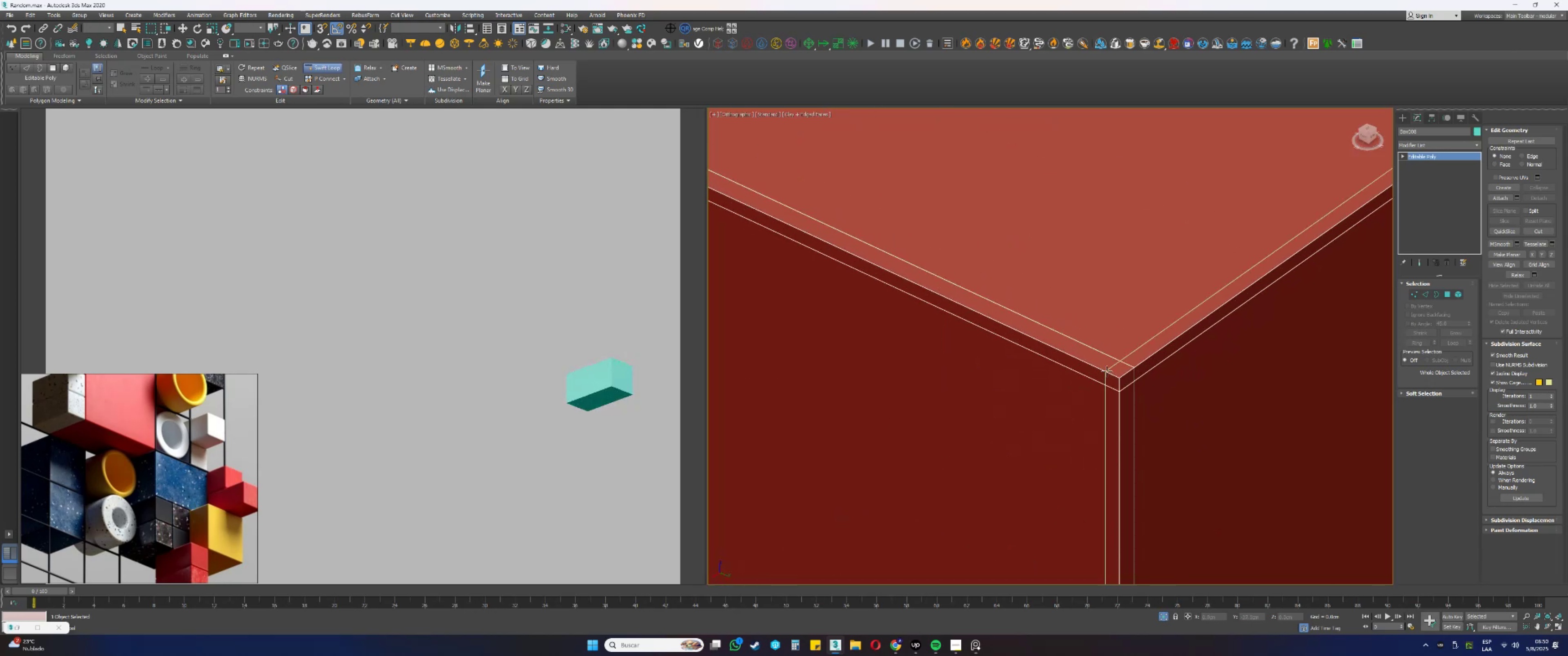 
left_click([1104, 370])
 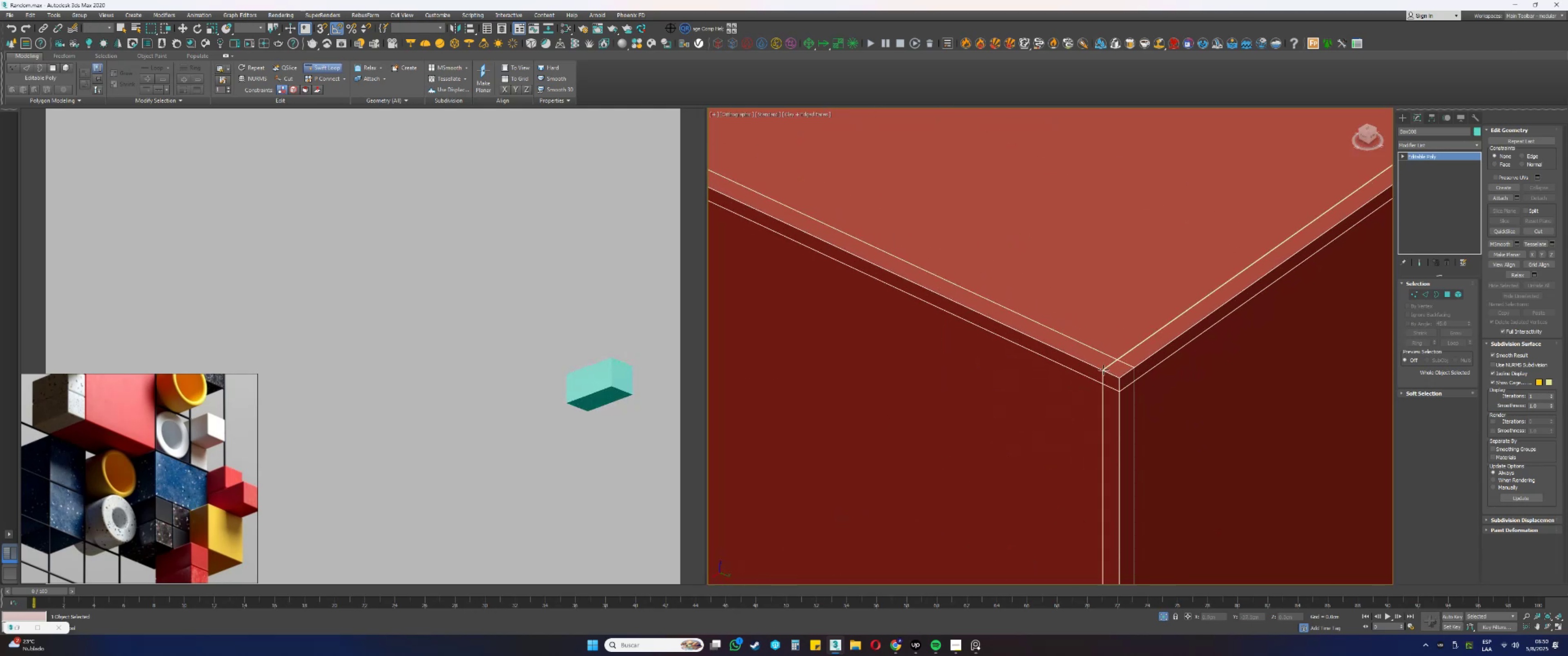 
scroll: coordinate [1102, 352], scroll_direction: down, amount: 16.0
 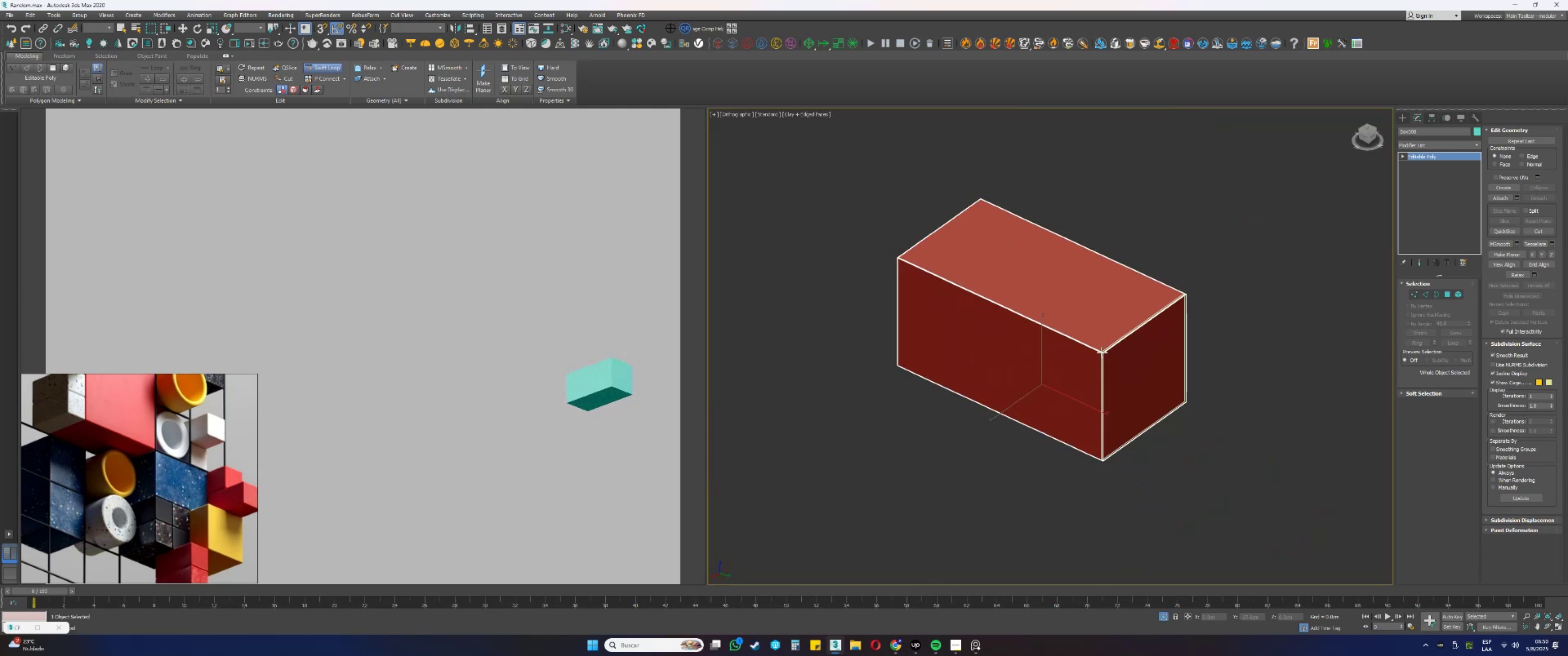 
hold_key(key=AltLeft, duration=0.75)
 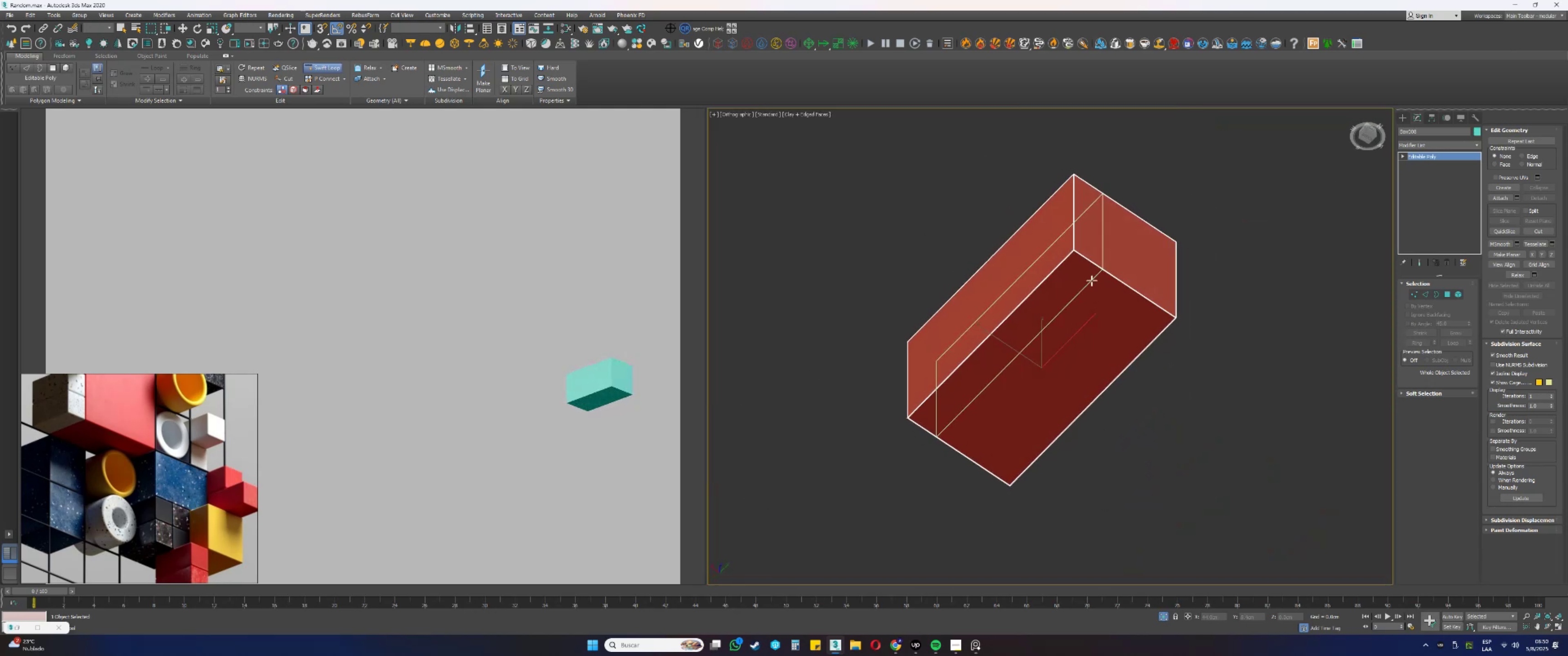 
hold_key(key=AltLeft, duration=0.38)
scroll: coordinate [1124, 395], scroll_direction: up, amount: 9.0
 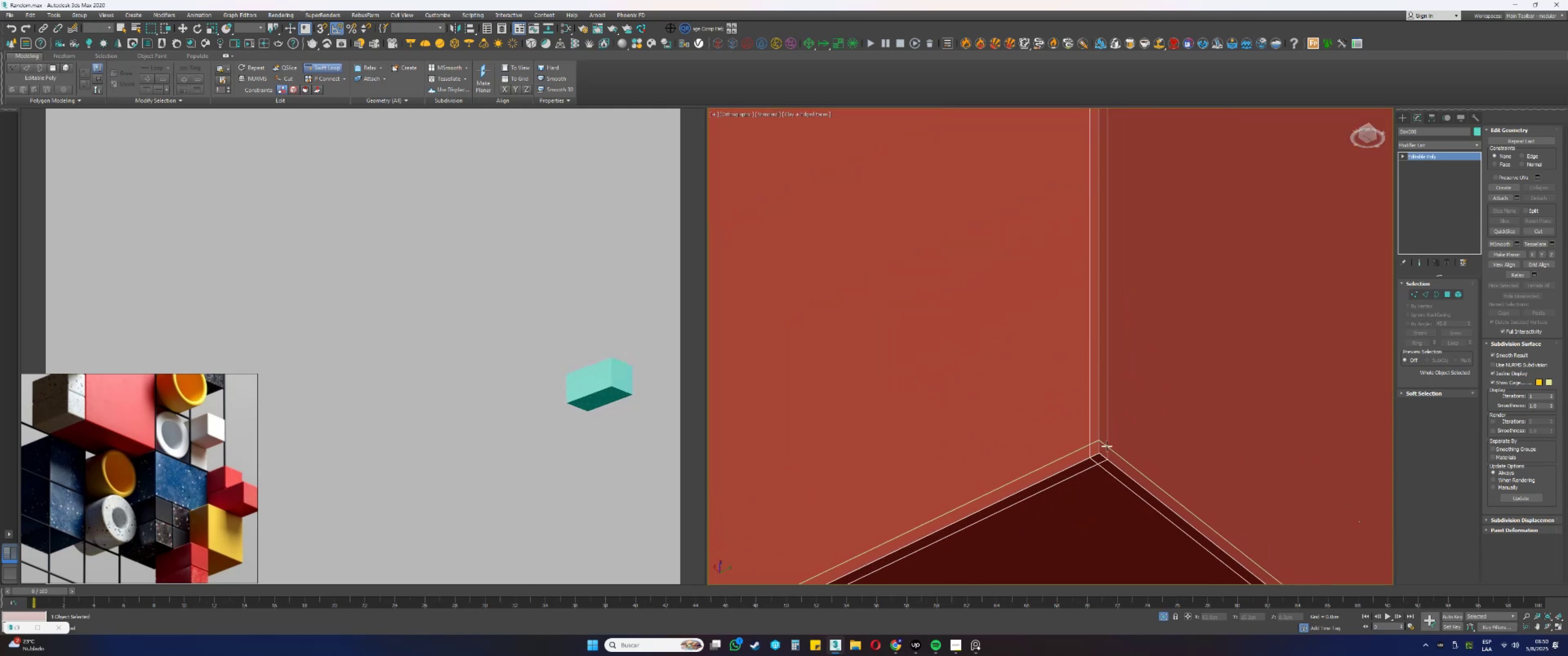 
left_click([1107, 446])
 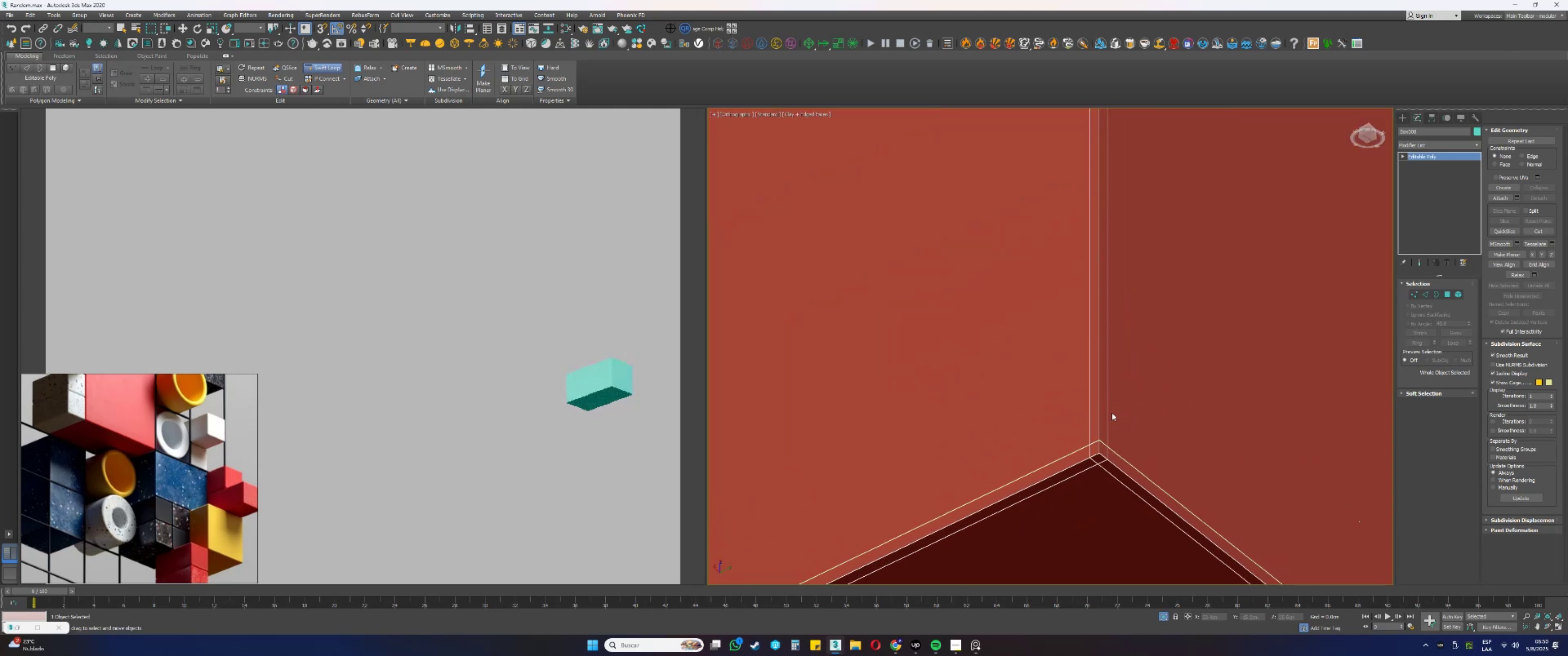 
scroll: coordinate [1116, 411], scroll_direction: down, amount: 3.0
 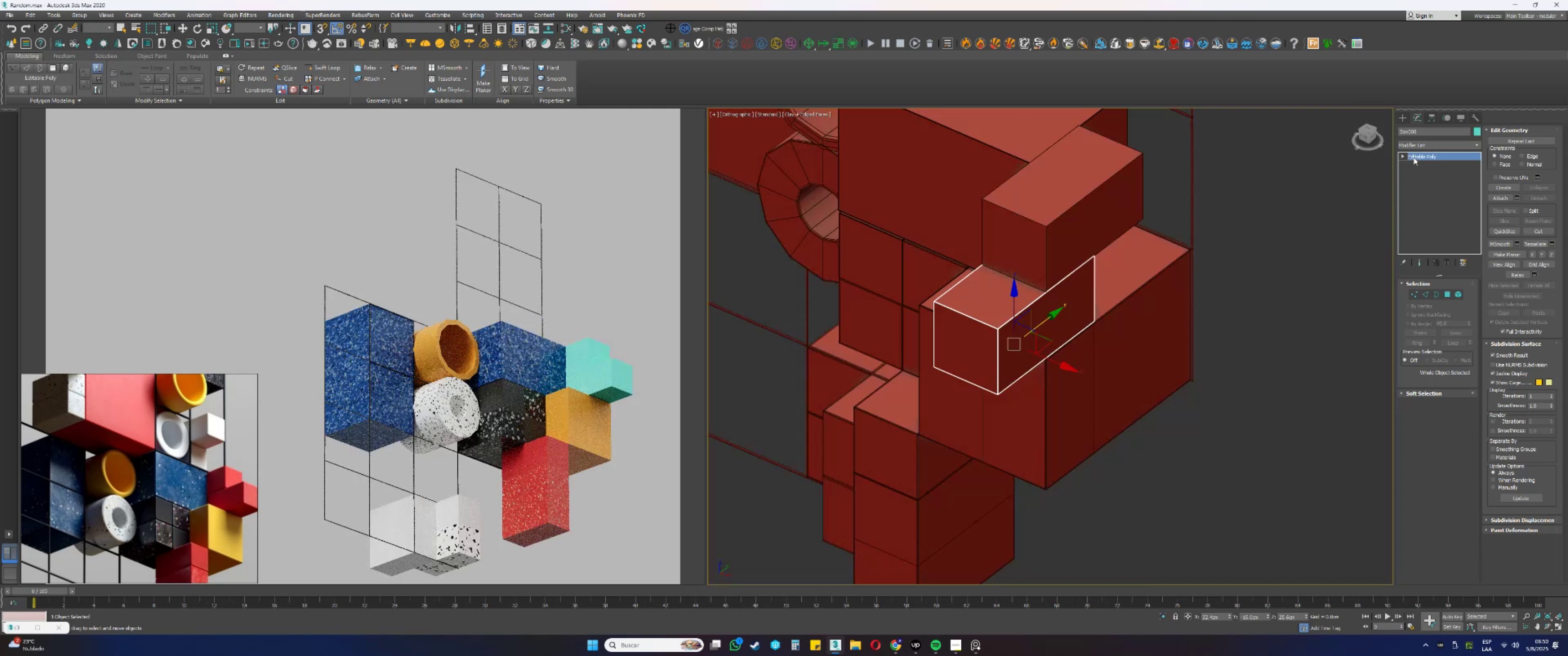 
left_click([1436, 172])
 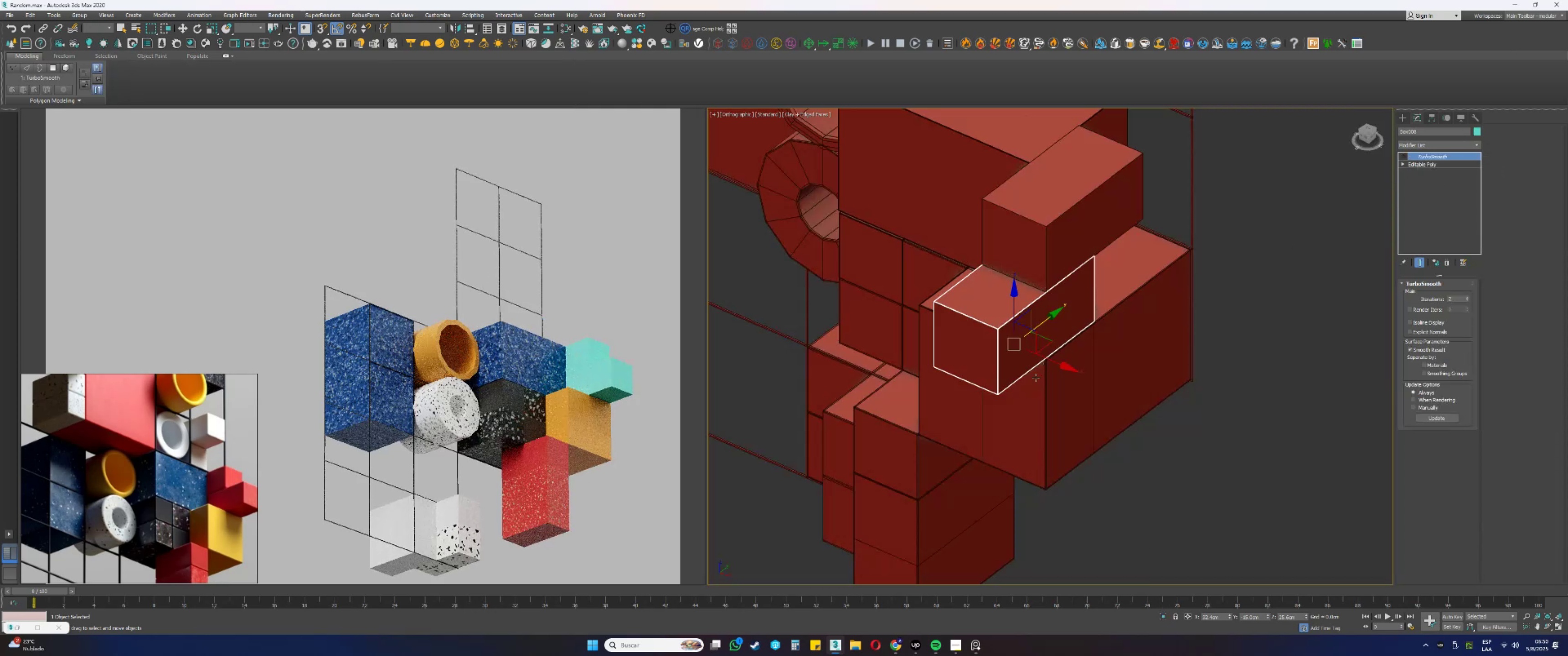 
left_click([1066, 218])
 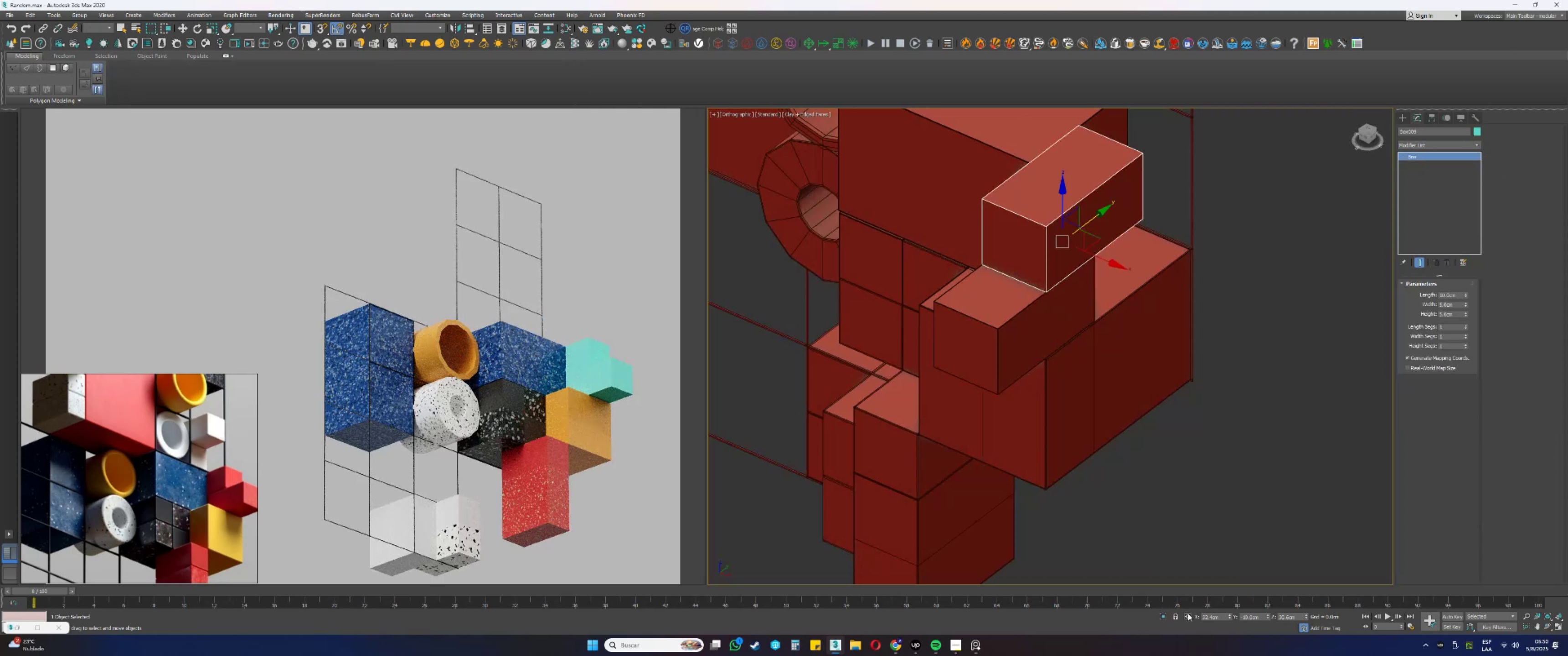 
left_click([1164, 617])
 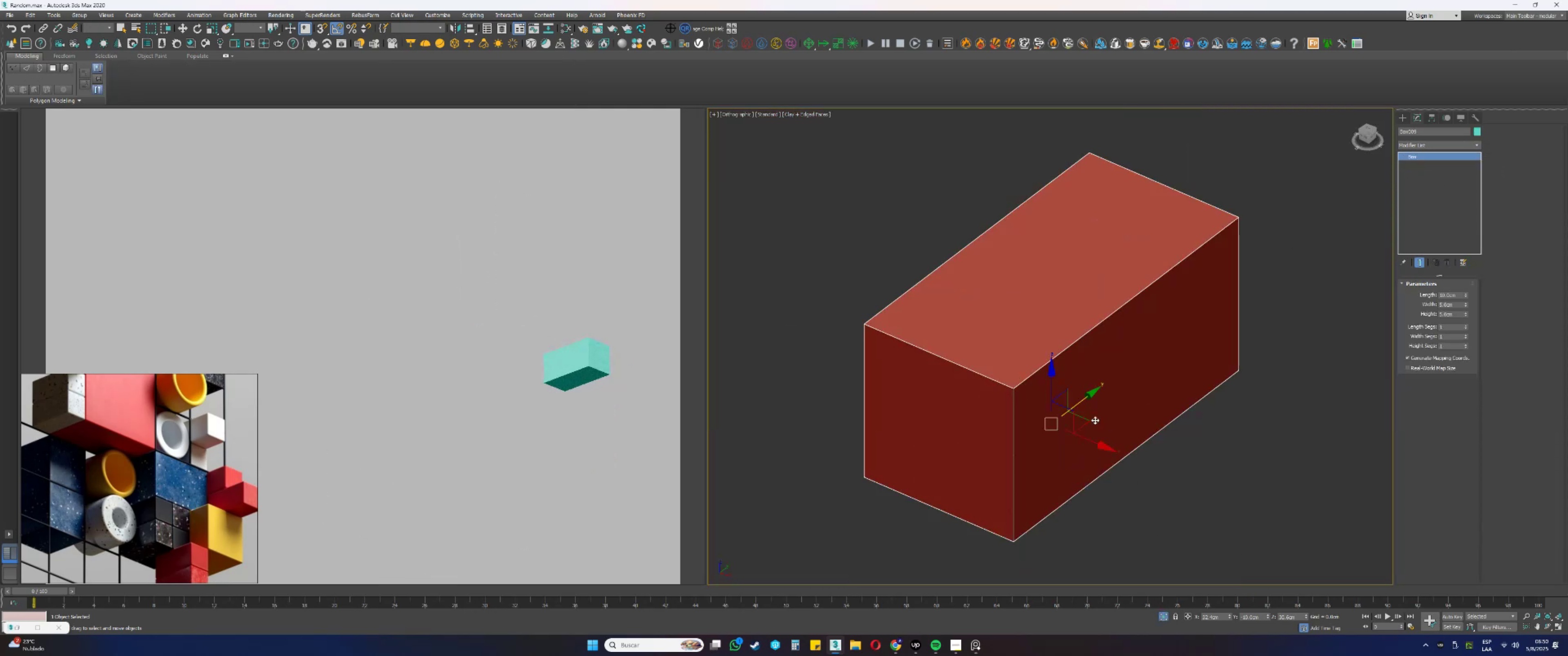 
key(Alt+AltLeft)
 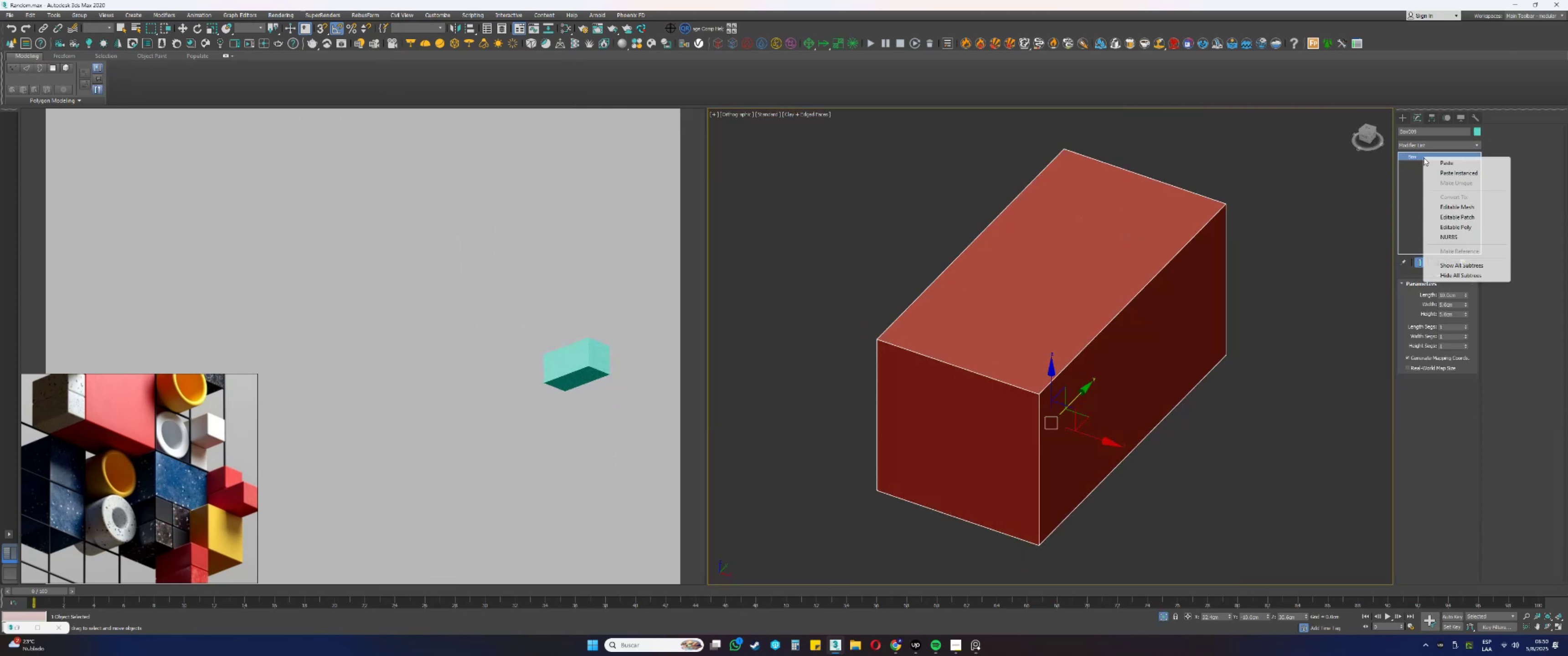 
left_click([1455, 226])
 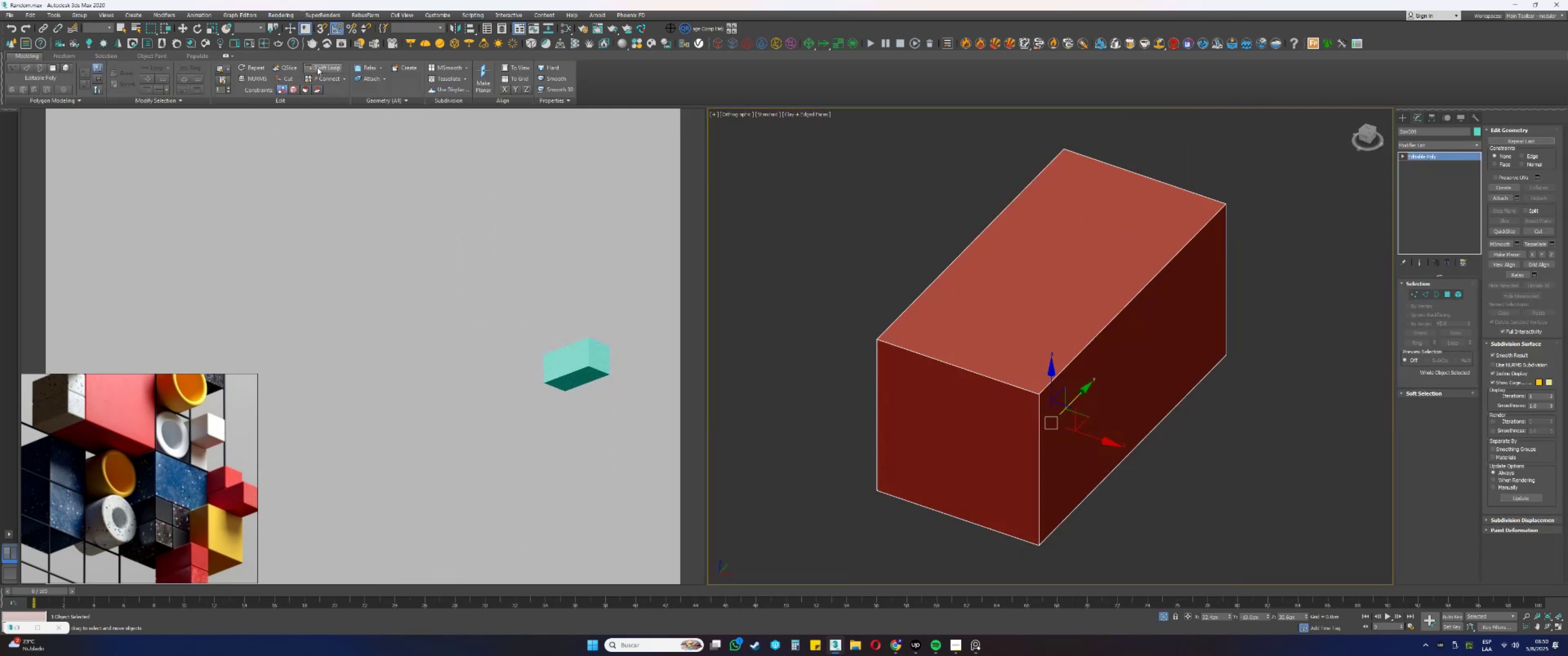 
scroll: coordinate [1076, 399], scroll_direction: up, amount: 11.0
 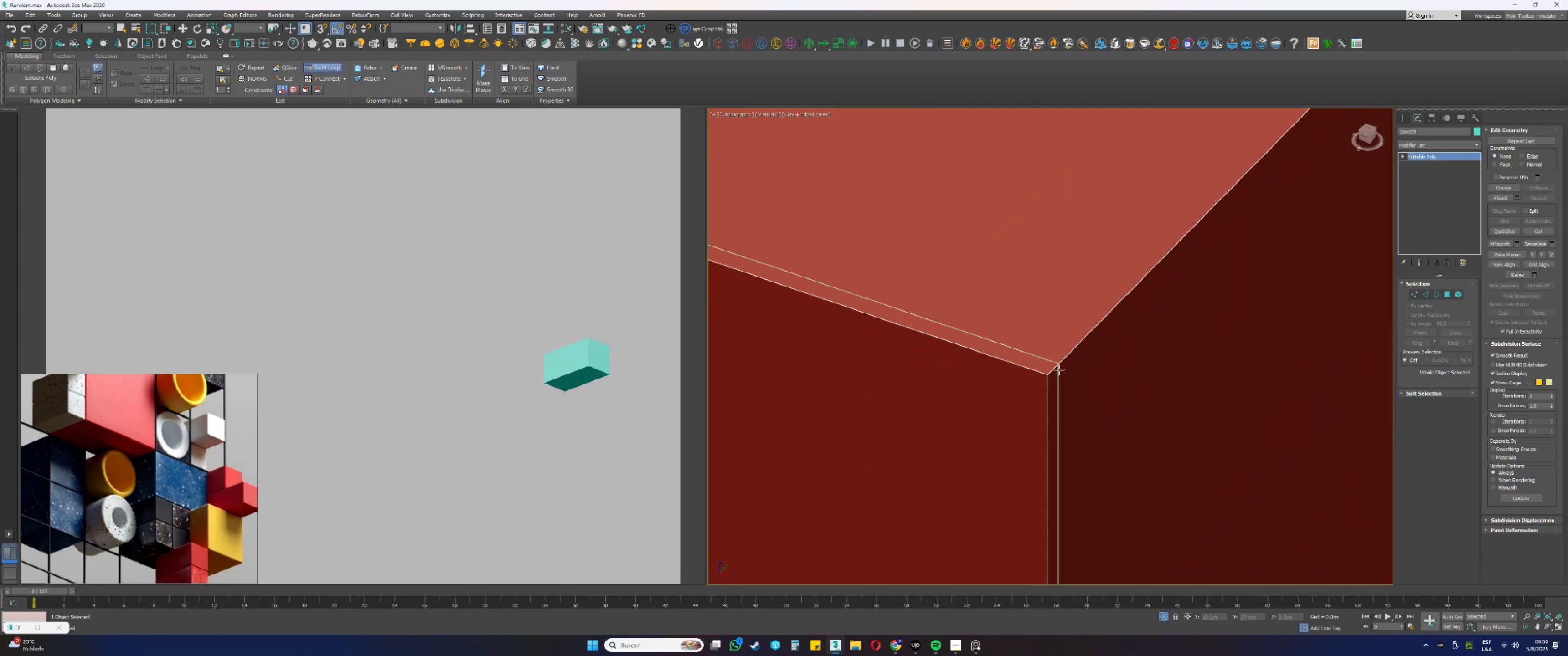 
left_click([1059, 369])
 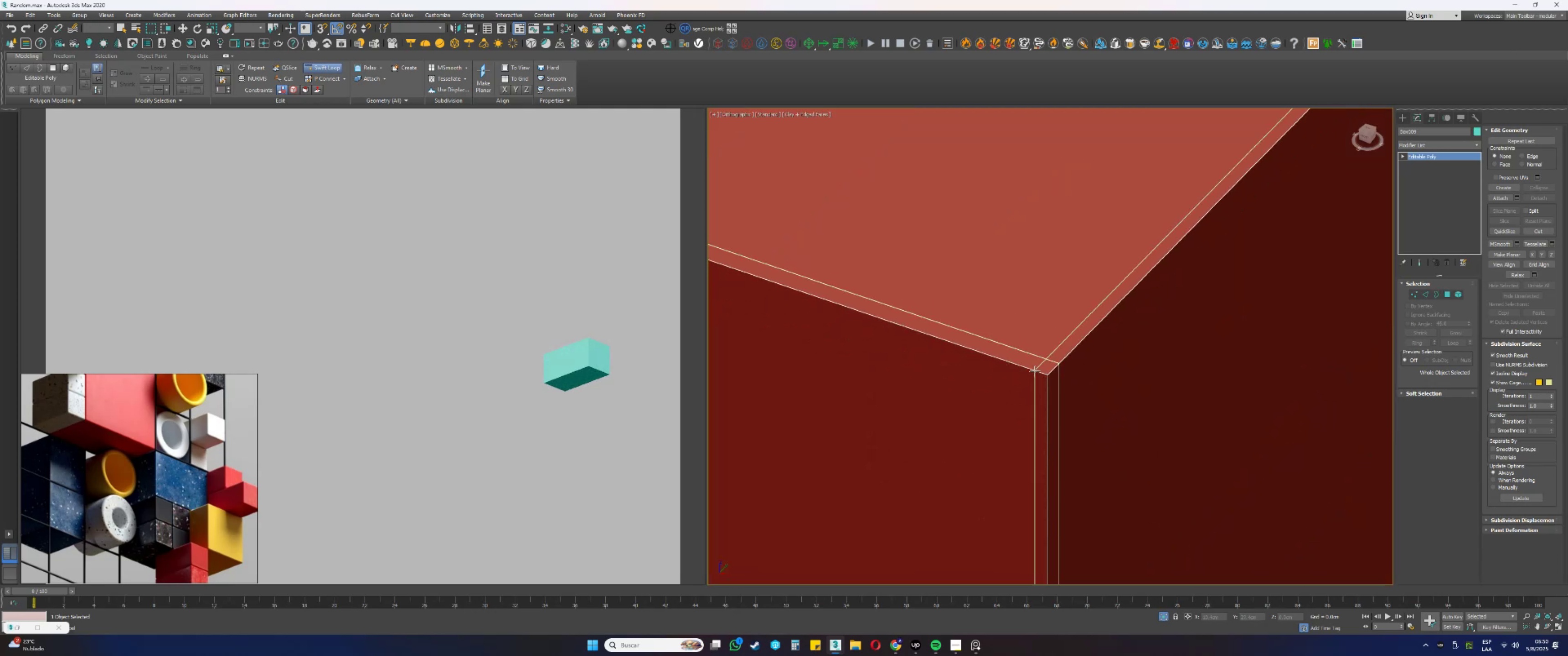 
left_click([1032, 371])
 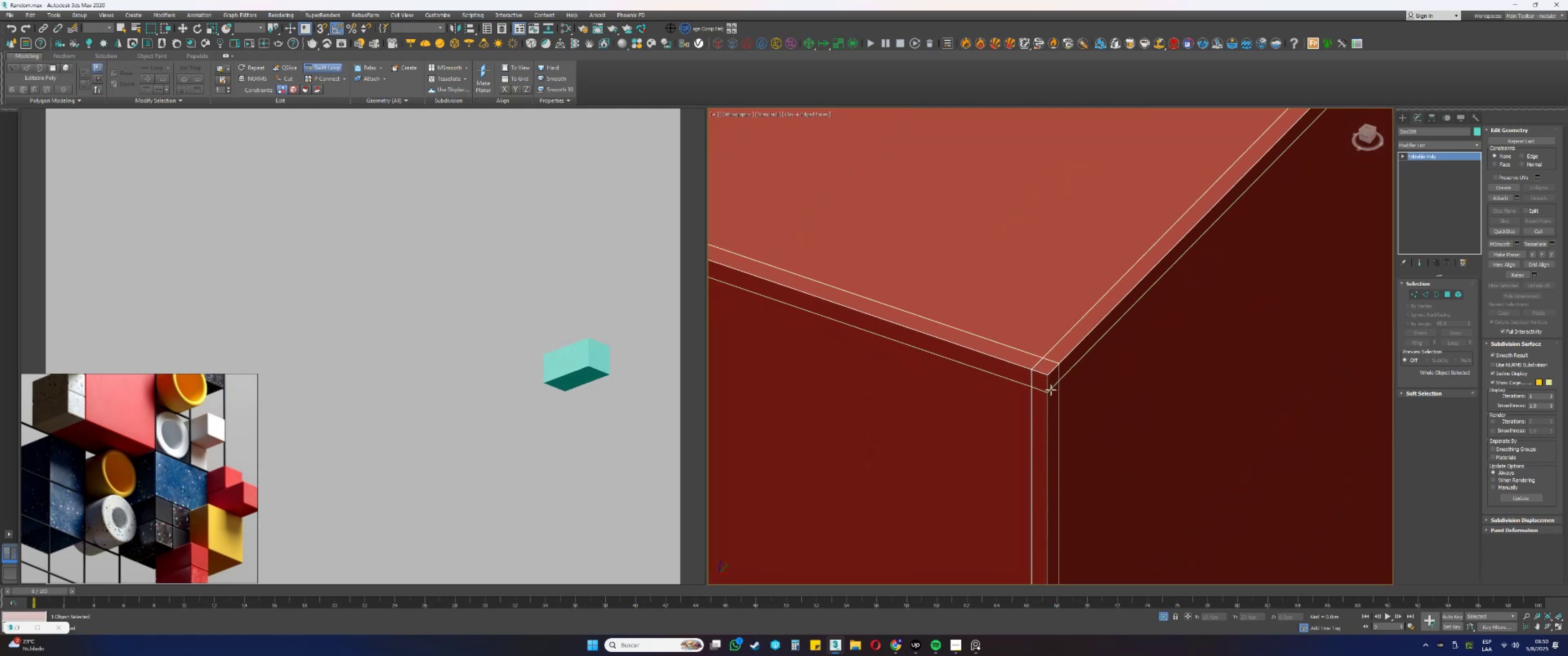 
left_click([1050, 390])
 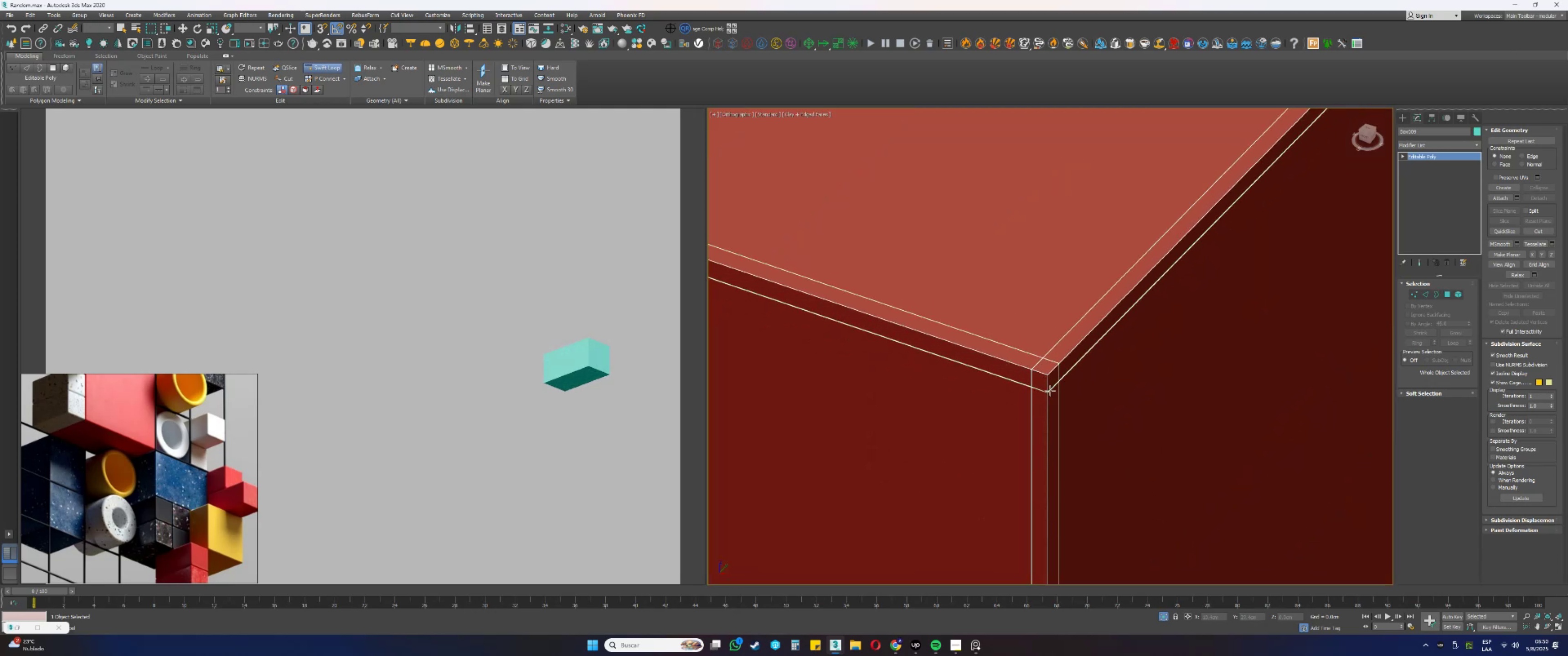 
scroll: coordinate [1045, 362], scroll_direction: down, amount: 14.0
 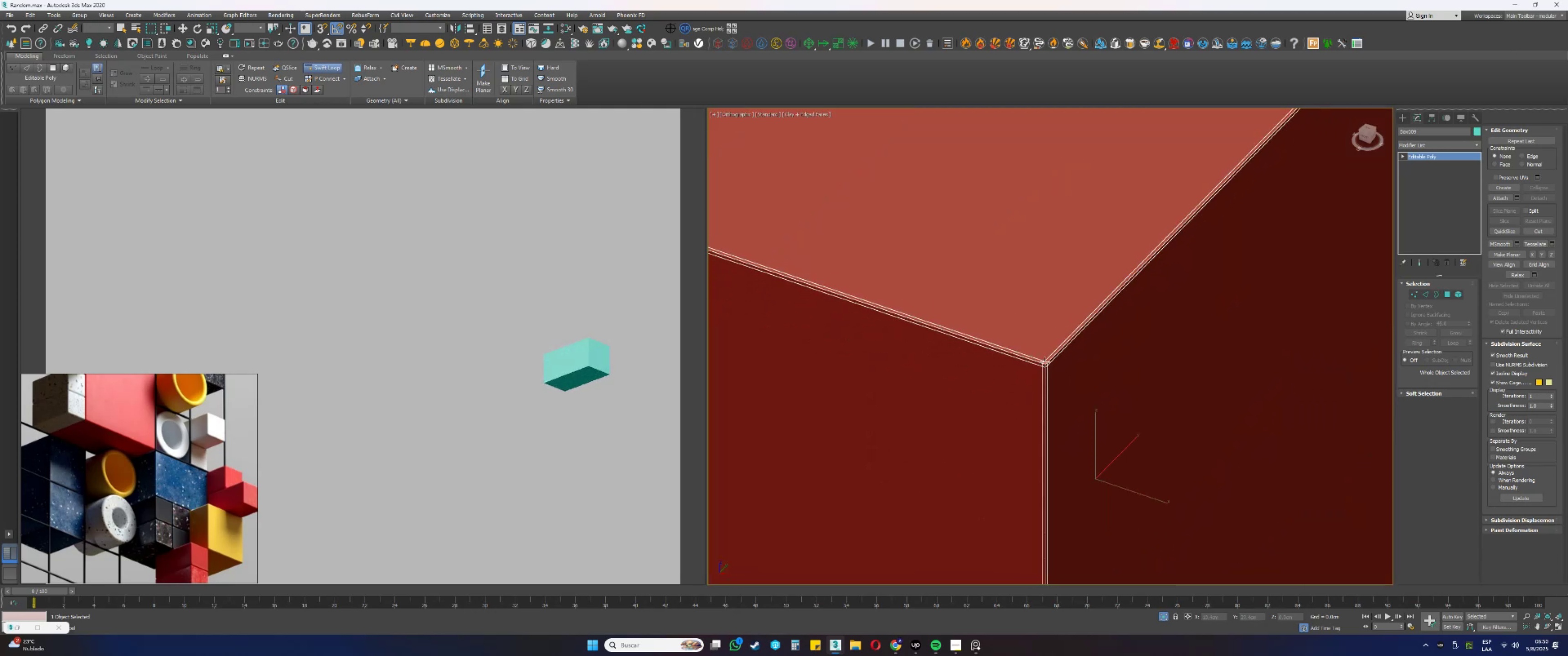 
hold_key(key=AltLeft, duration=1.02)
 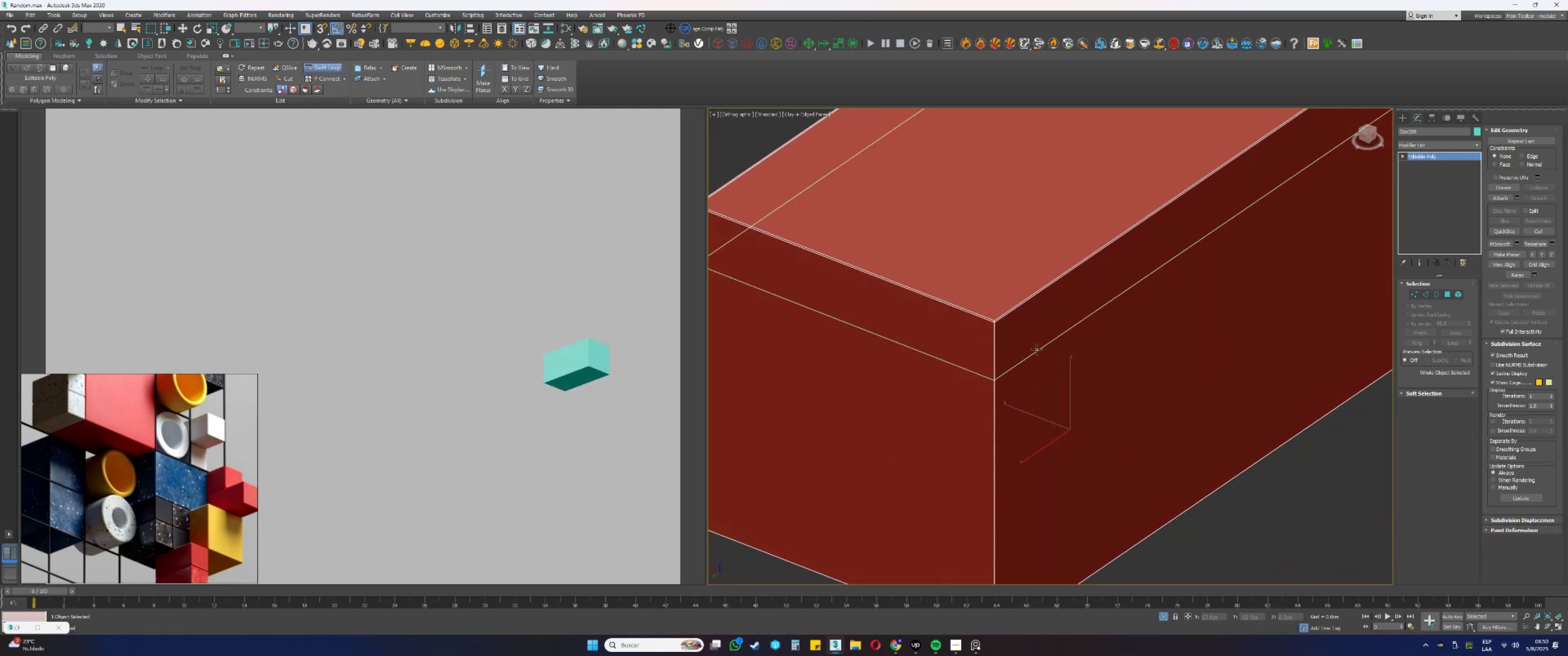 
scroll: coordinate [999, 298], scroll_direction: up, amount: 7.0
 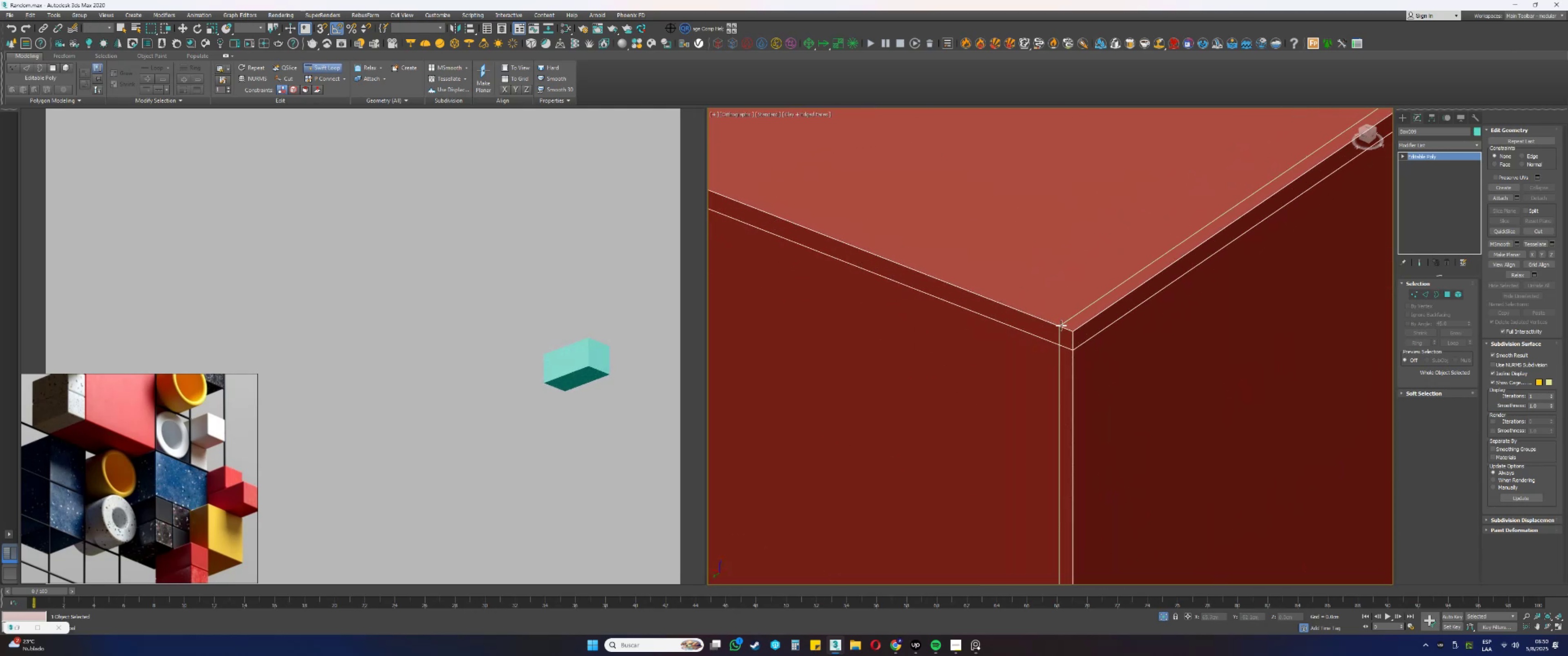 
left_click([1061, 325])
 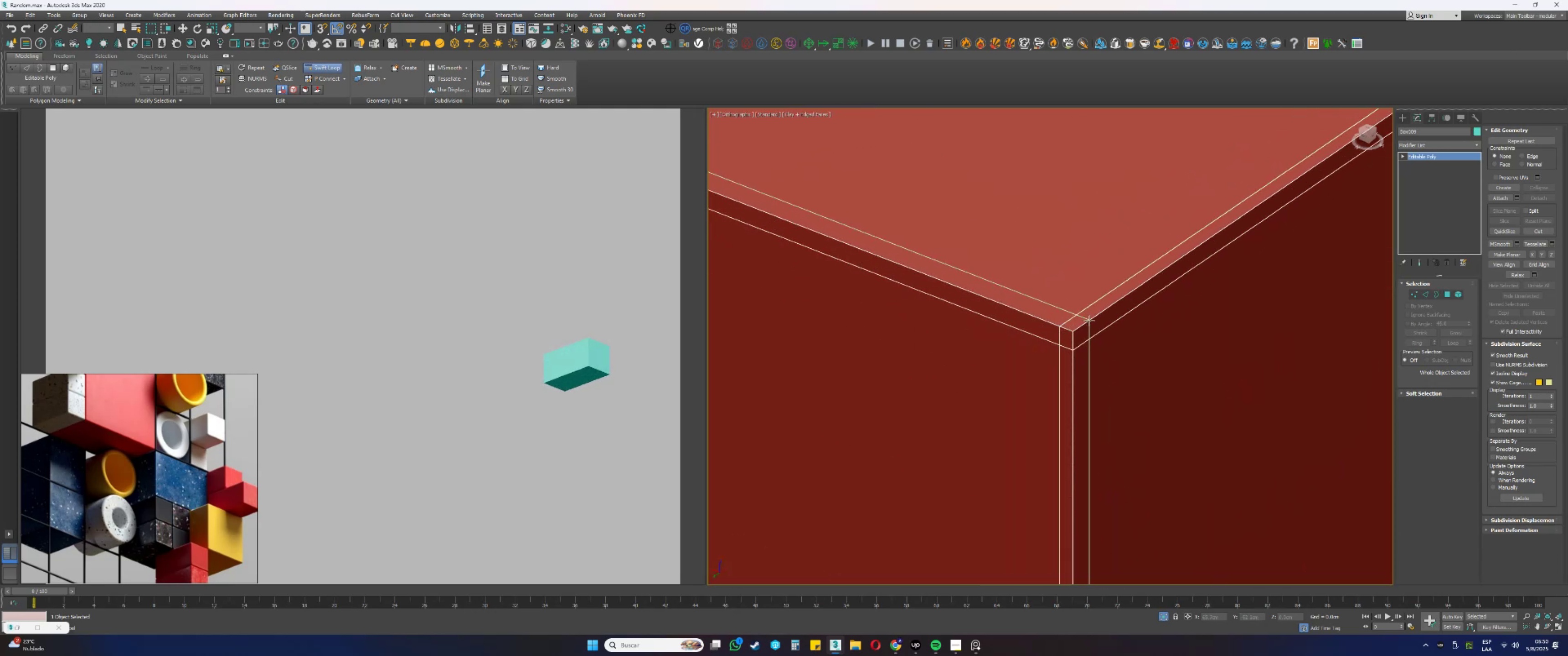 
left_click([1085, 322])
 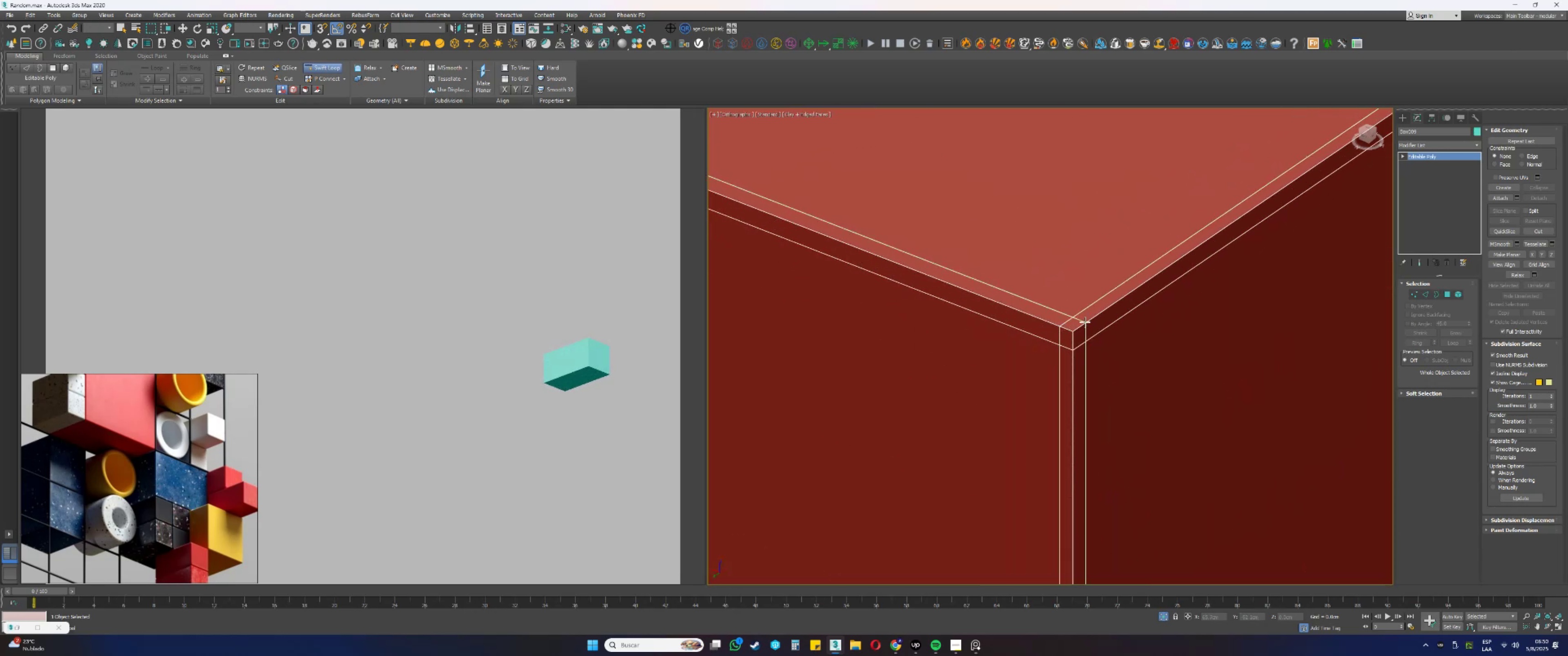 
scroll: coordinate [1085, 321], scroll_direction: down, amount: 9.0
 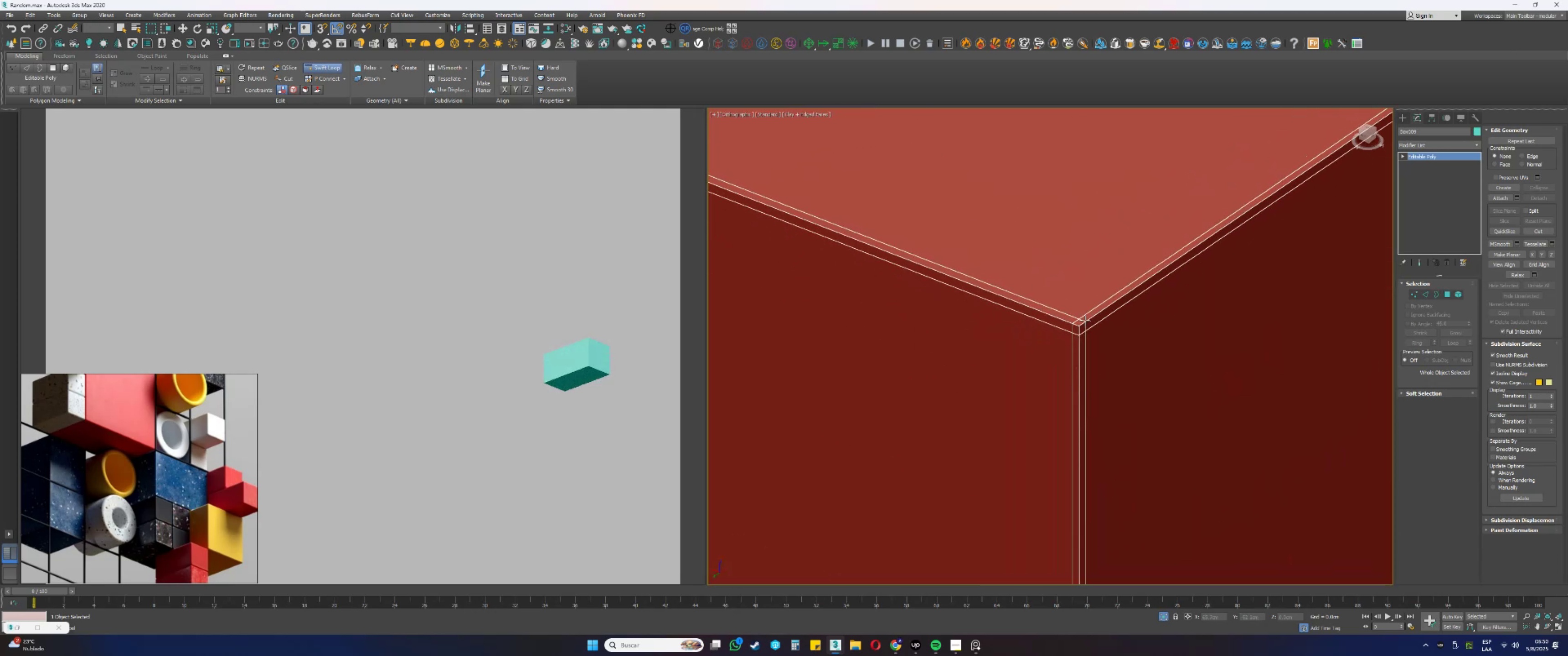 
hold_key(key=AltLeft, duration=0.64)
 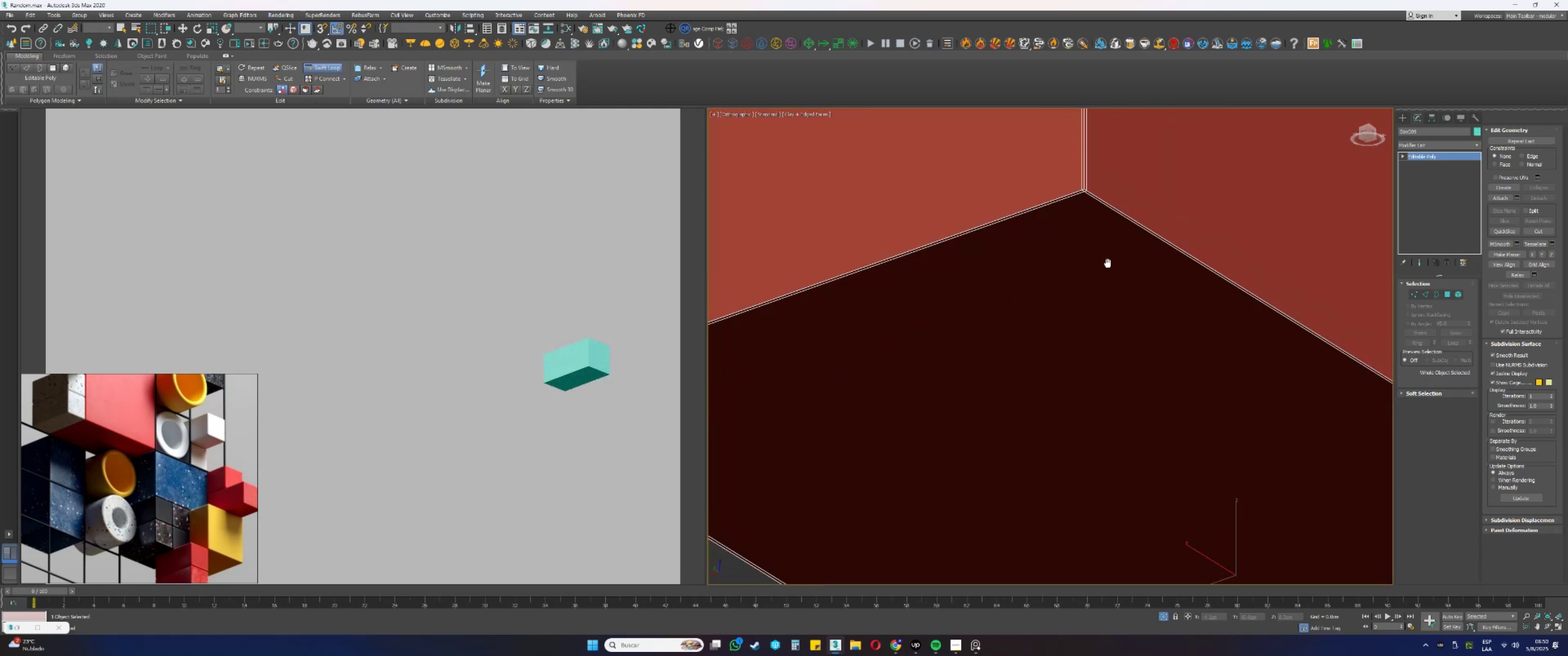 
scroll: coordinate [1102, 245], scroll_direction: up, amount: 6.0
 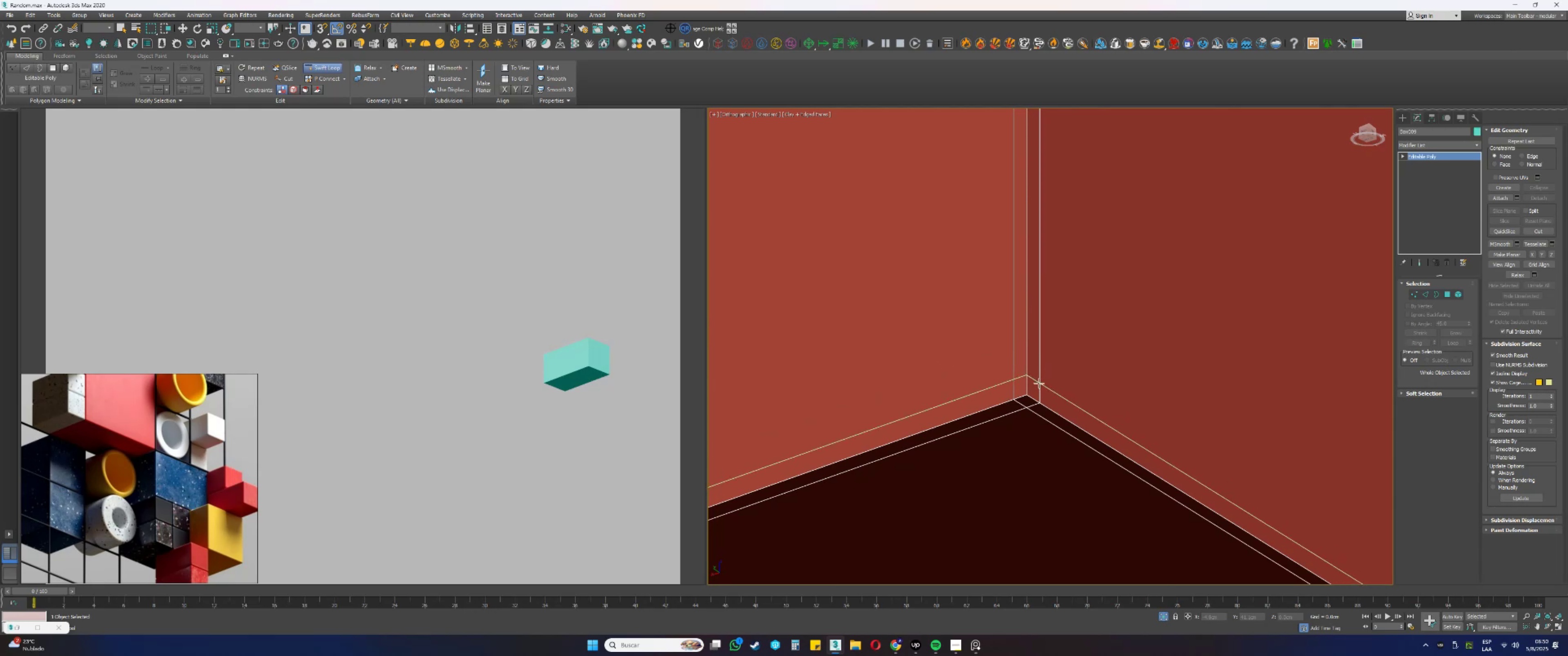 
left_click([1038, 386])
 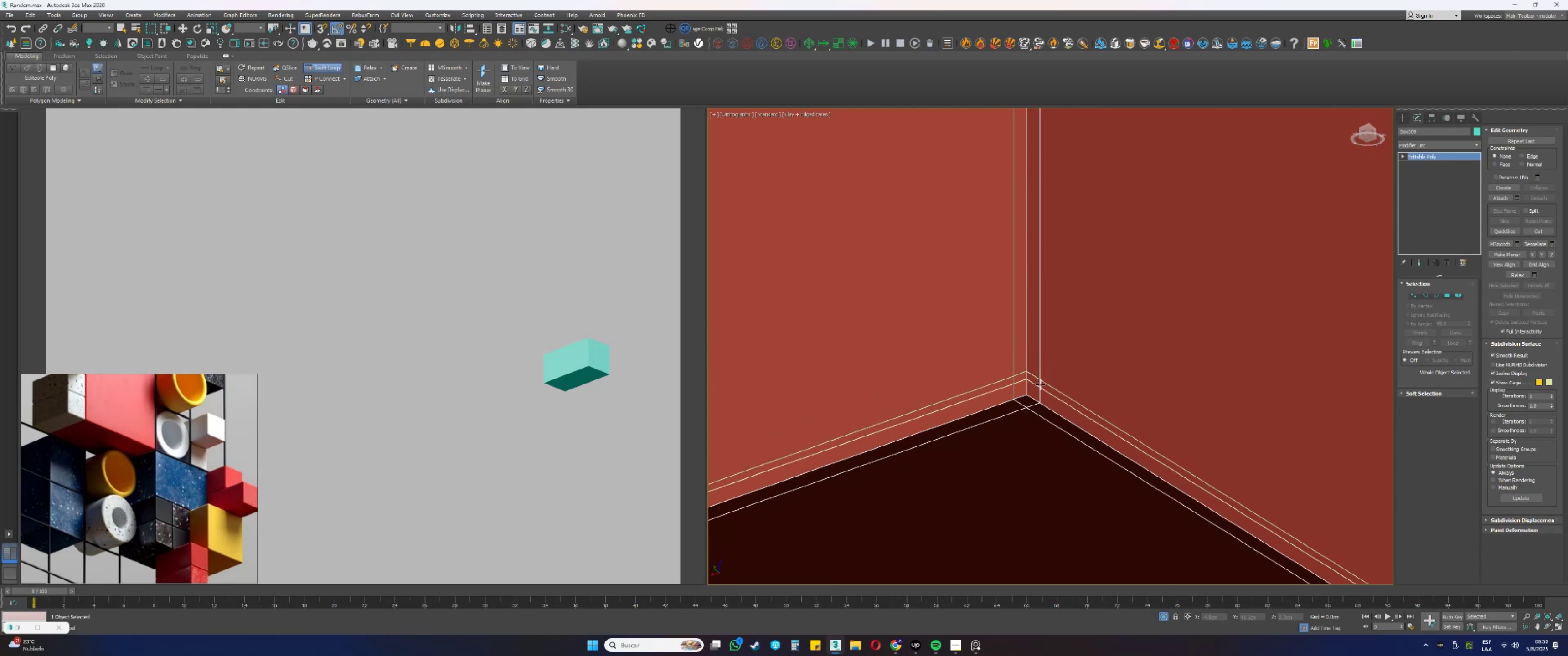 
scroll: coordinate [1061, 346], scroll_direction: down, amount: 16.0
 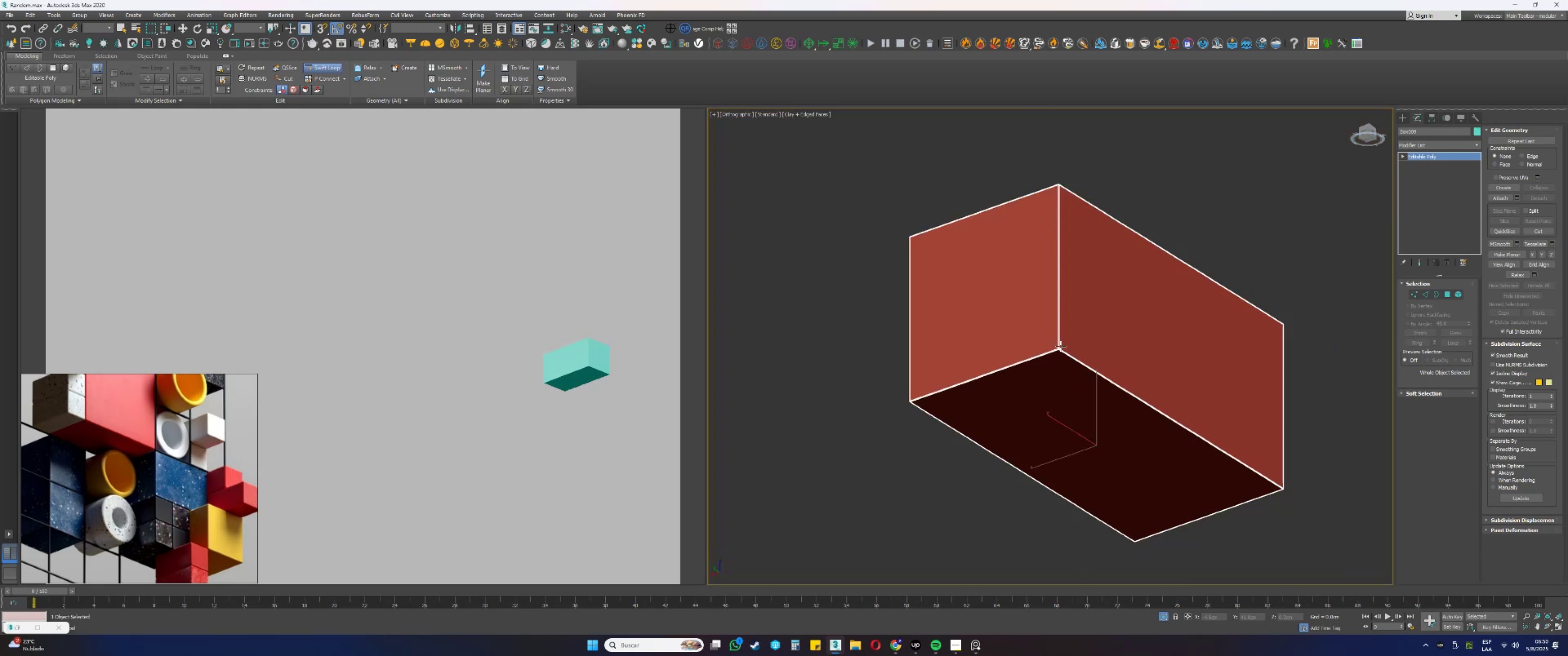 
right_click([1061, 346])
 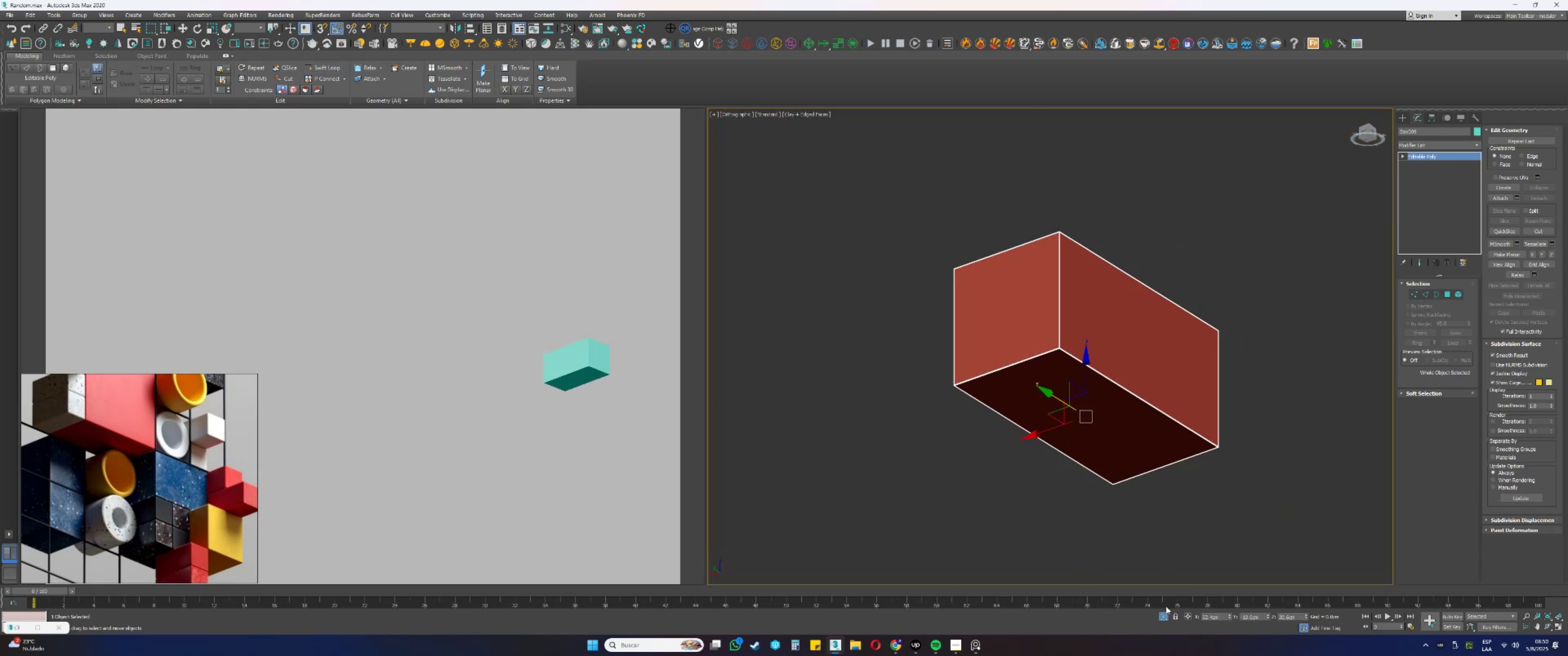 
left_click([1165, 612])
 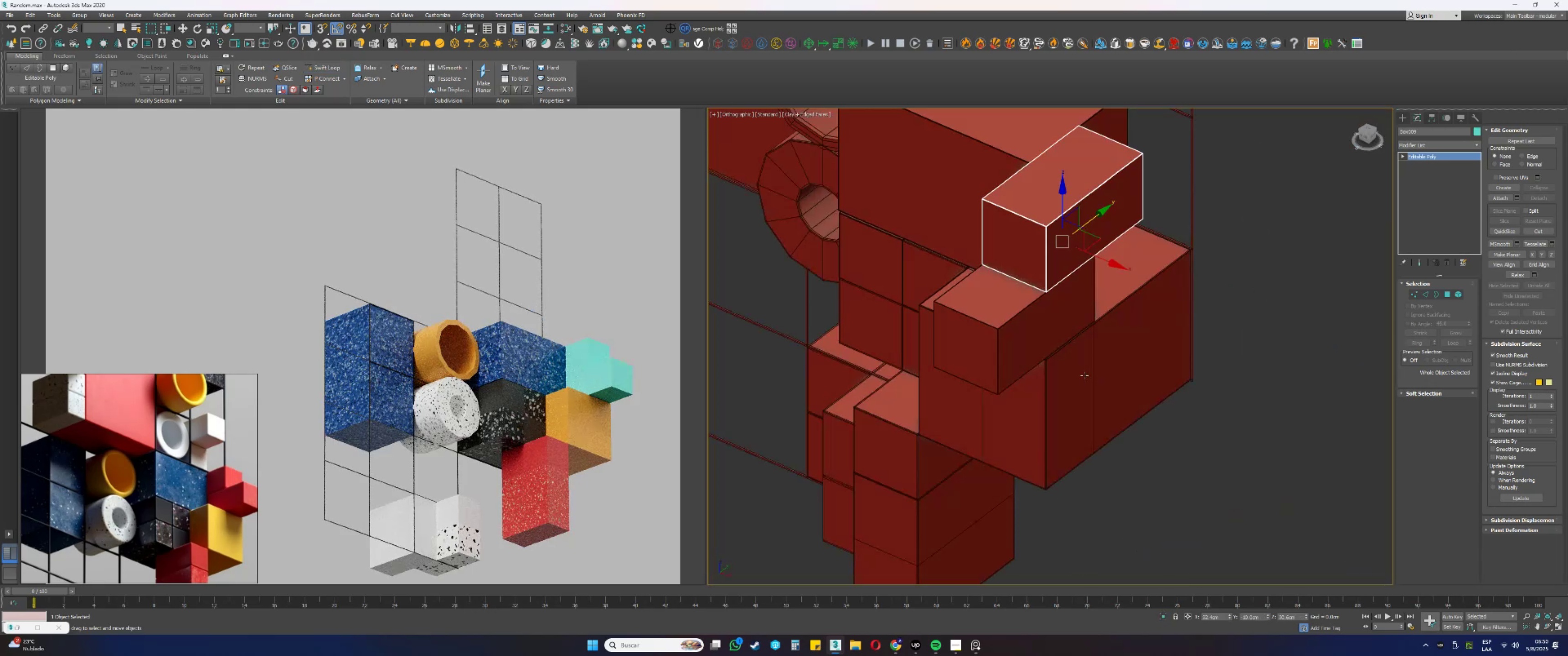 
key(M)
 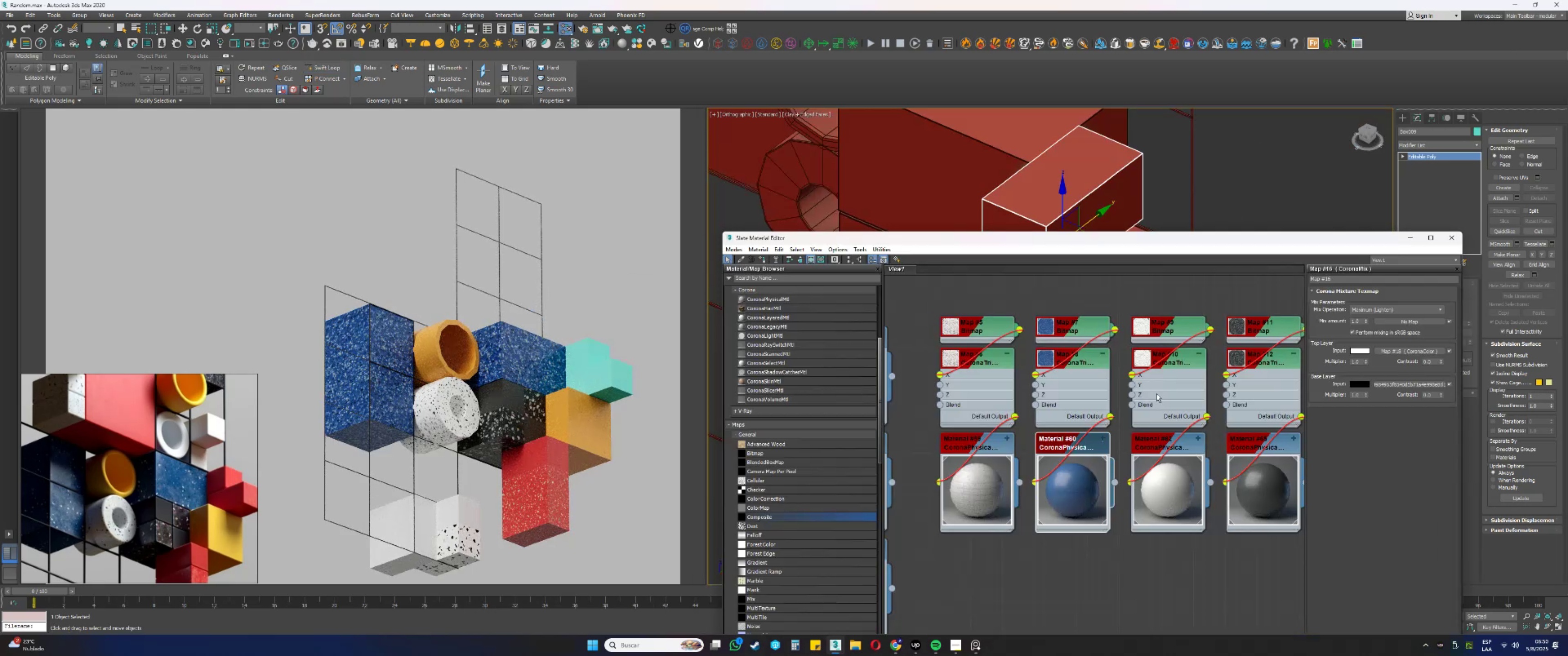 
scroll: coordinate [1217, 401], scroll_direction: down, amount: 5.0
 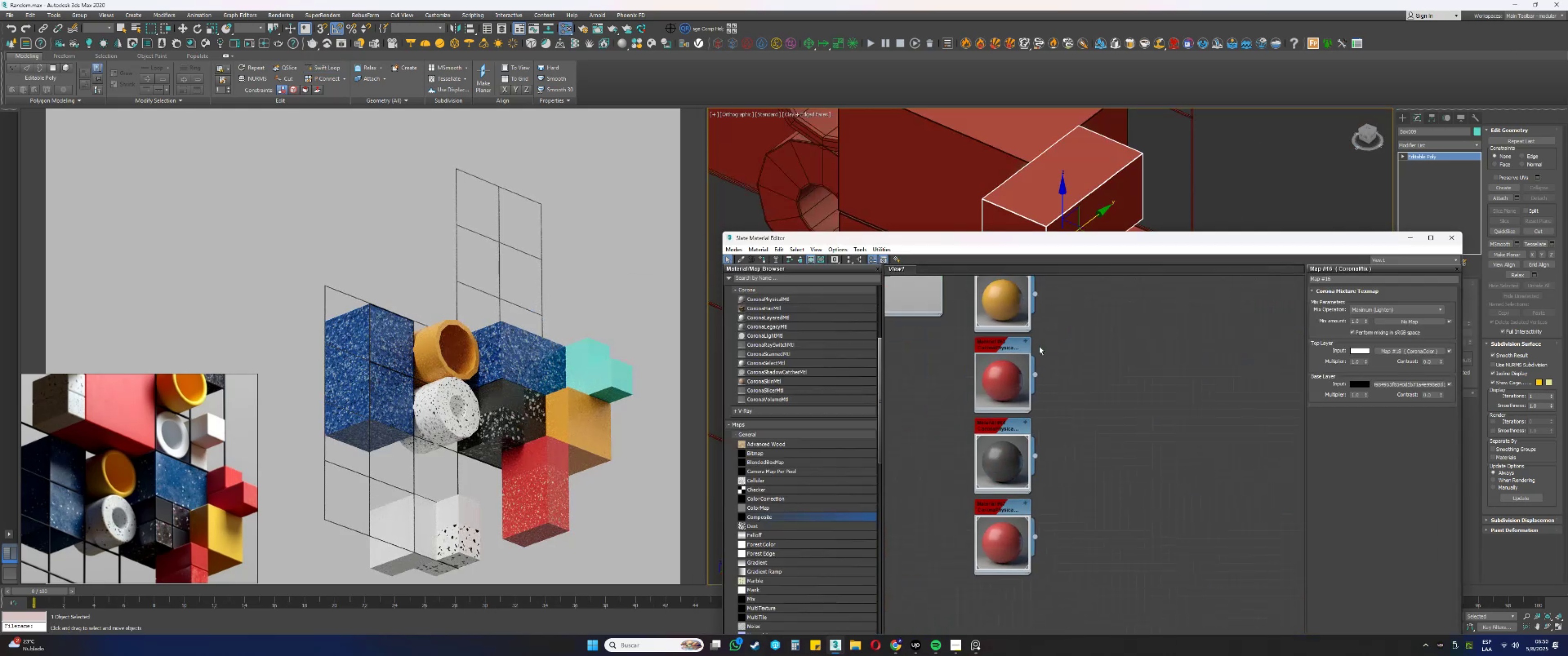 
left_click([994, 541])
 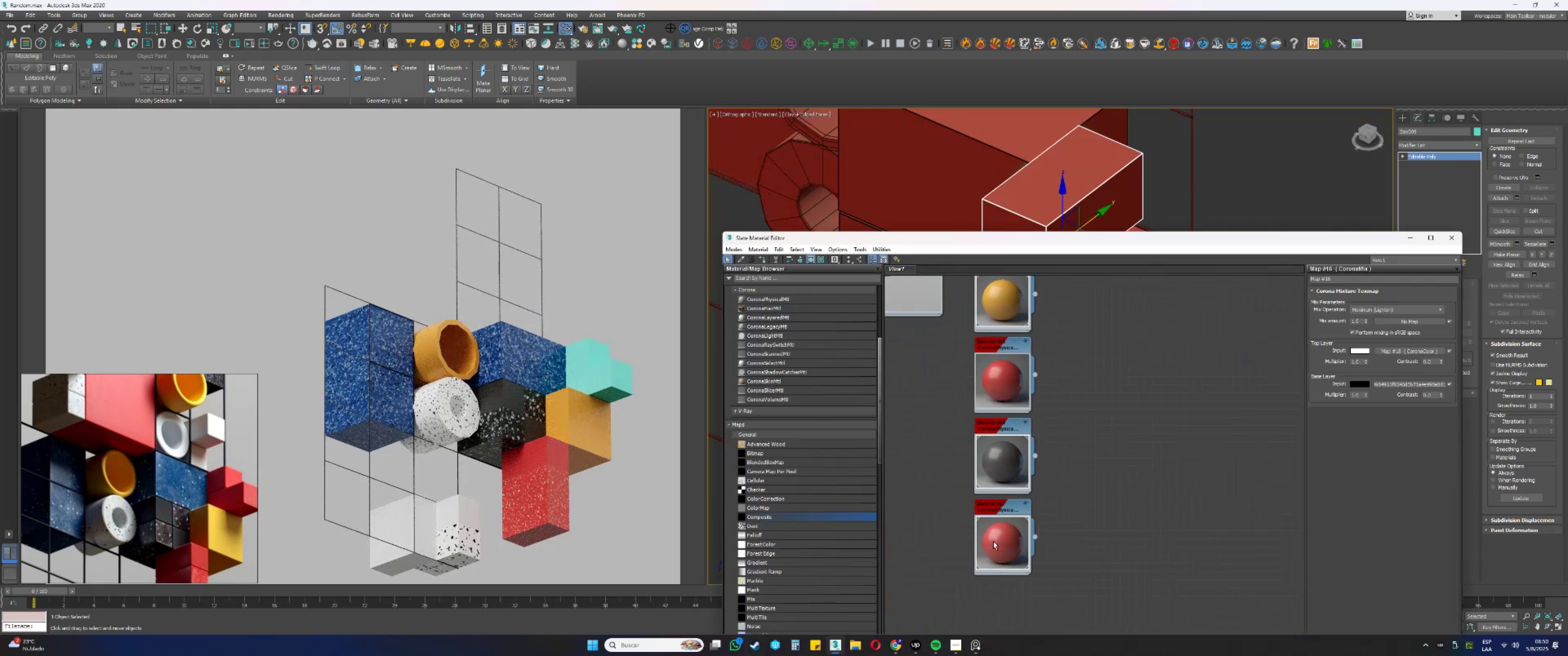 
right_click([994, 541])
 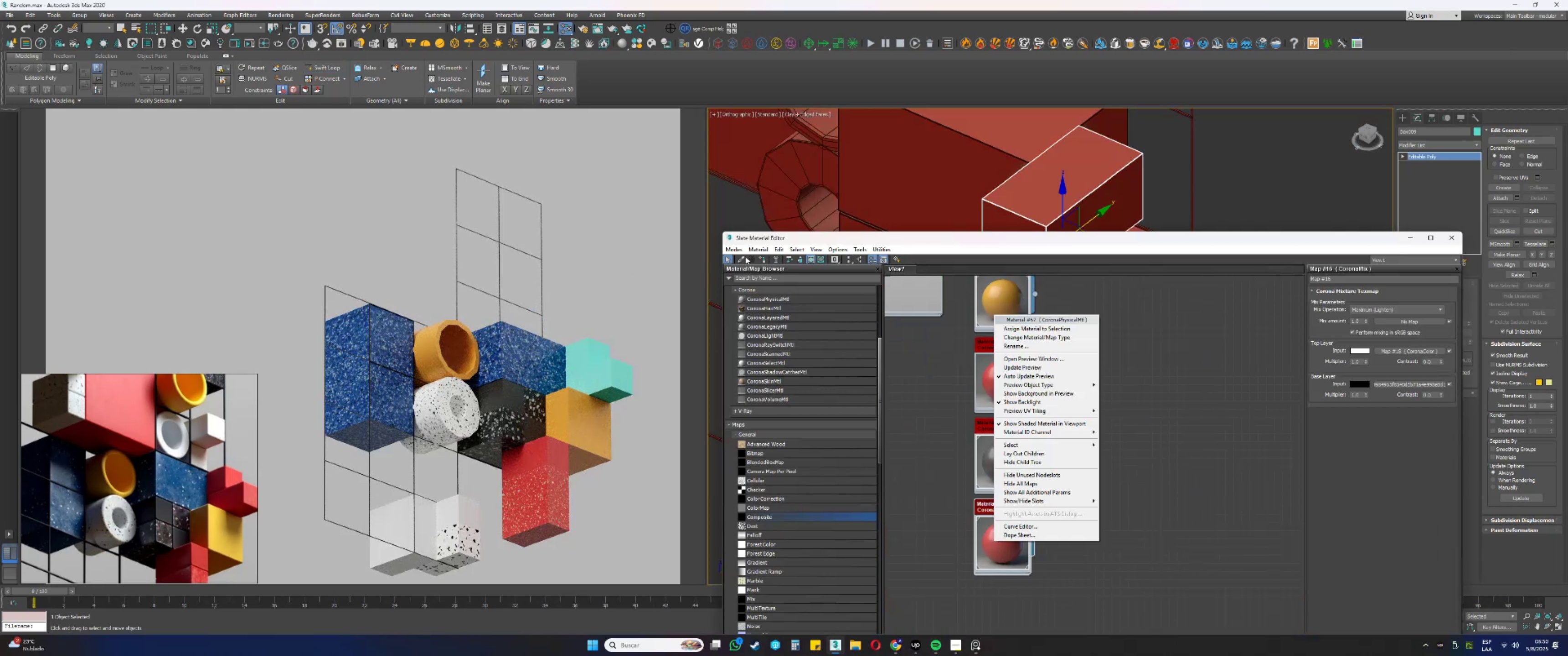 
double_click([763, 259])
 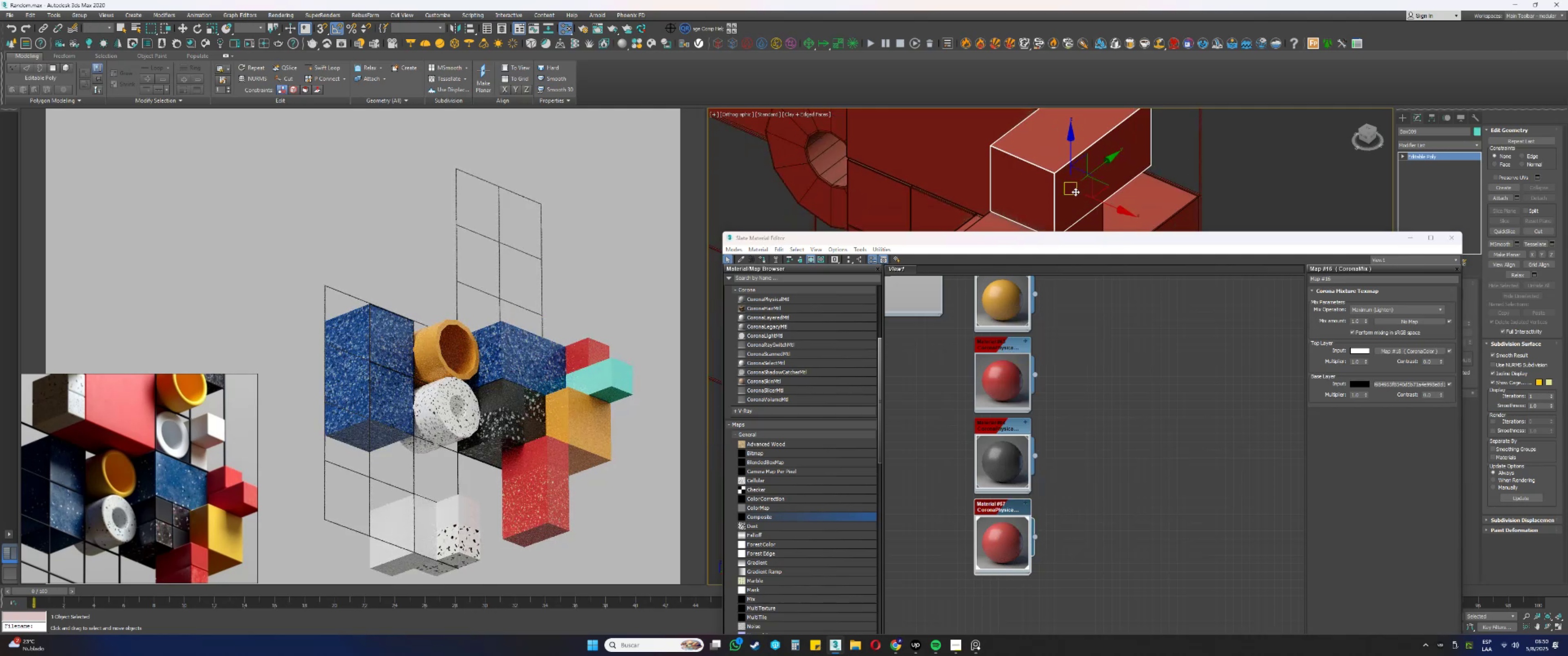 
left_click([1034, 209])
 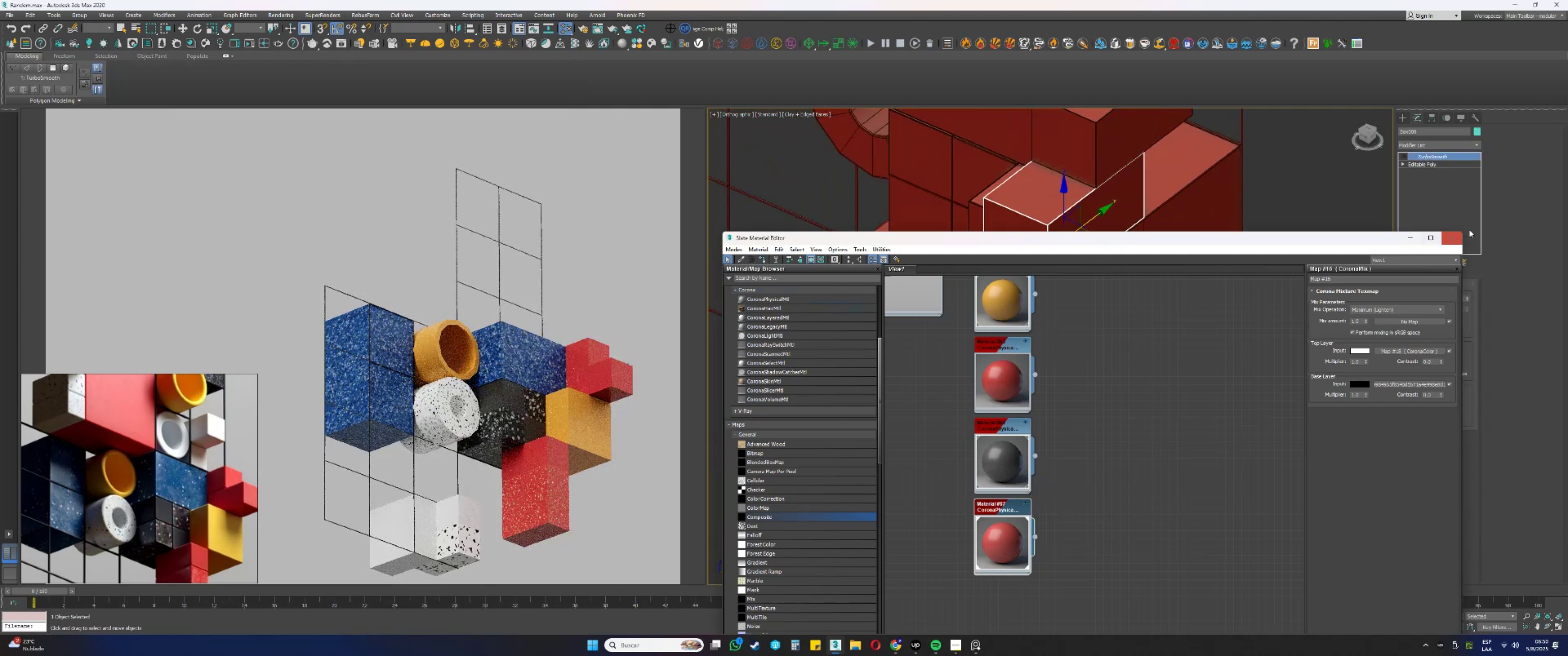 
left_click([1415, 234])
 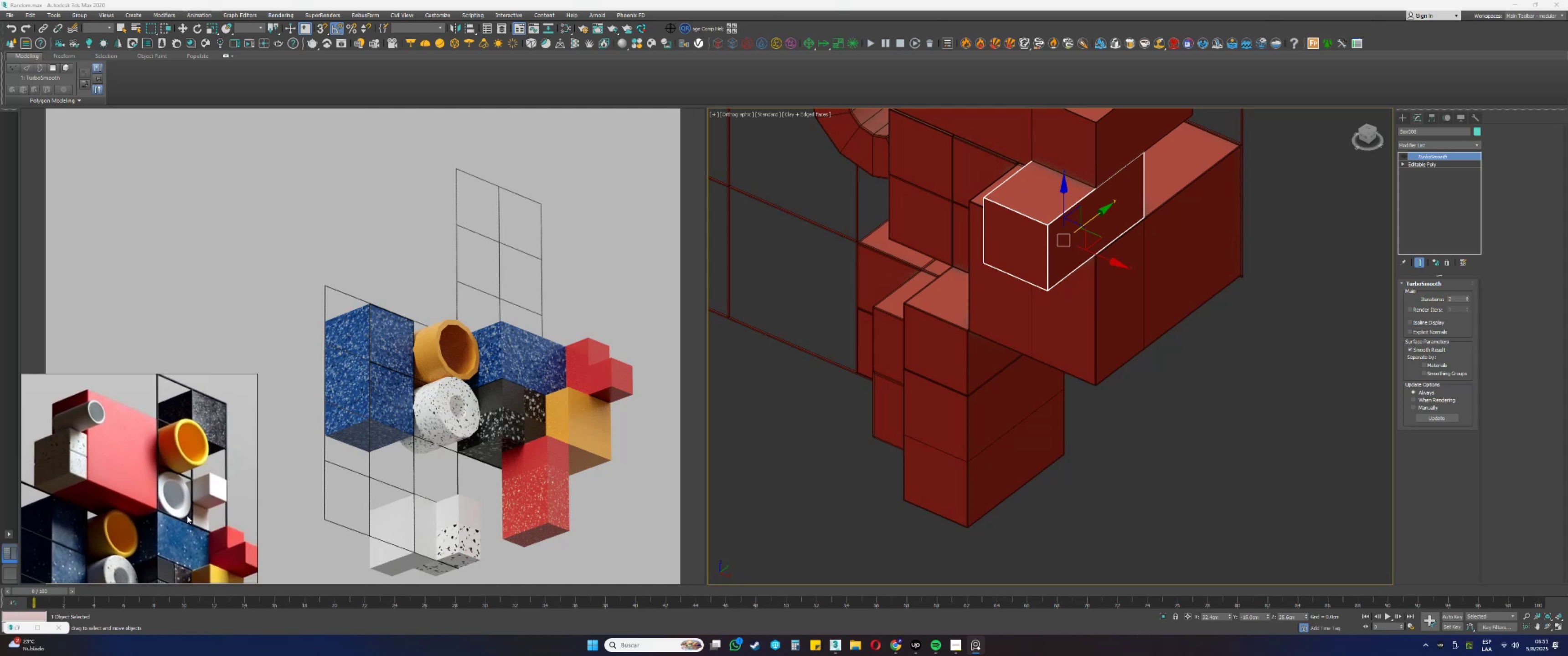 
wait(18.93)
 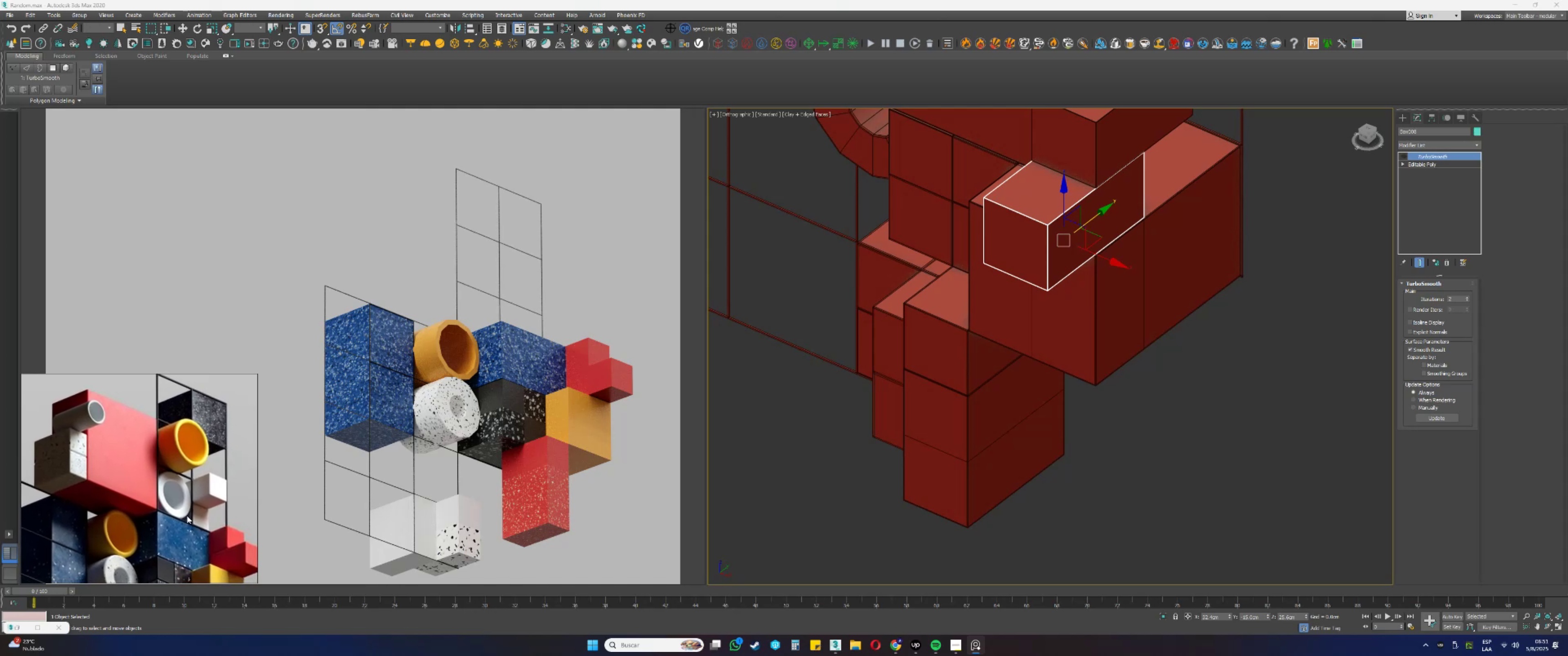 
key(Alt+AltLeft)
 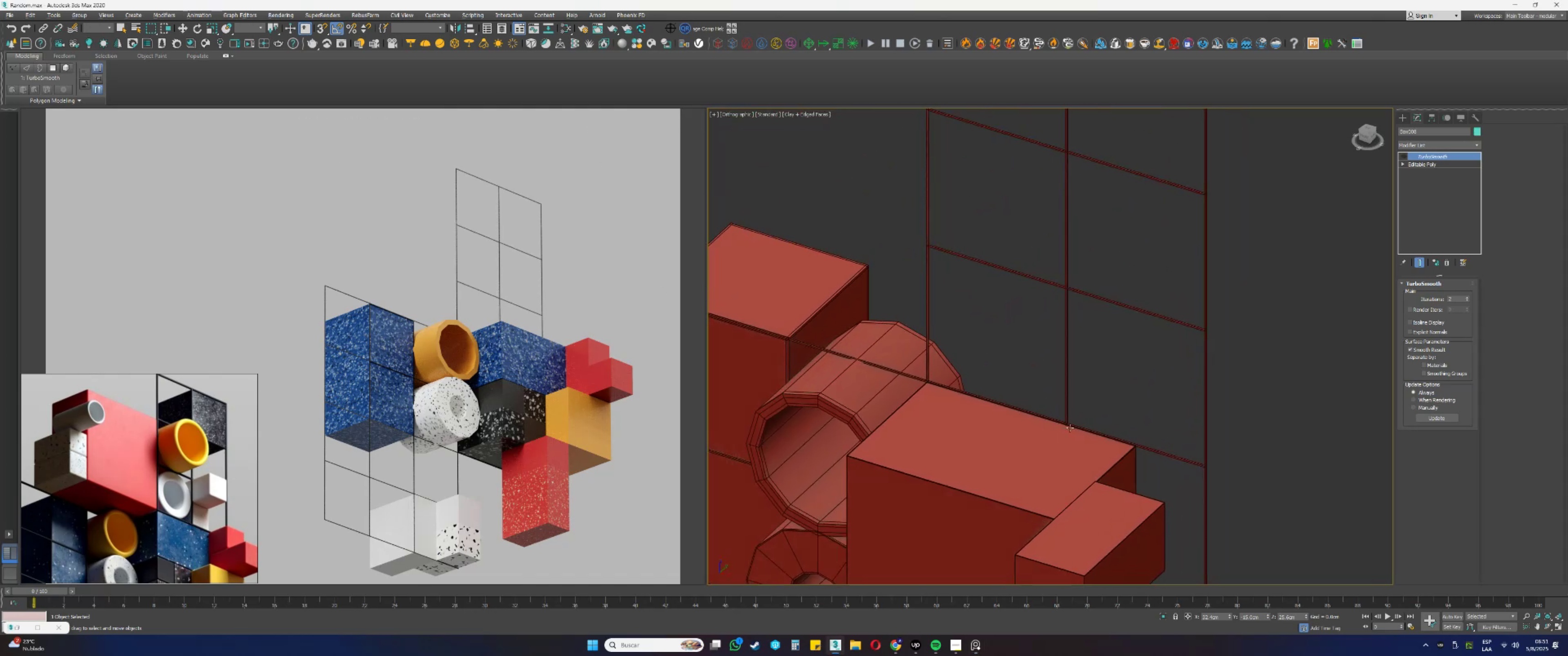 
scroll: coordinate [1070, 428], scroll_direction: up, amount: 1.0
 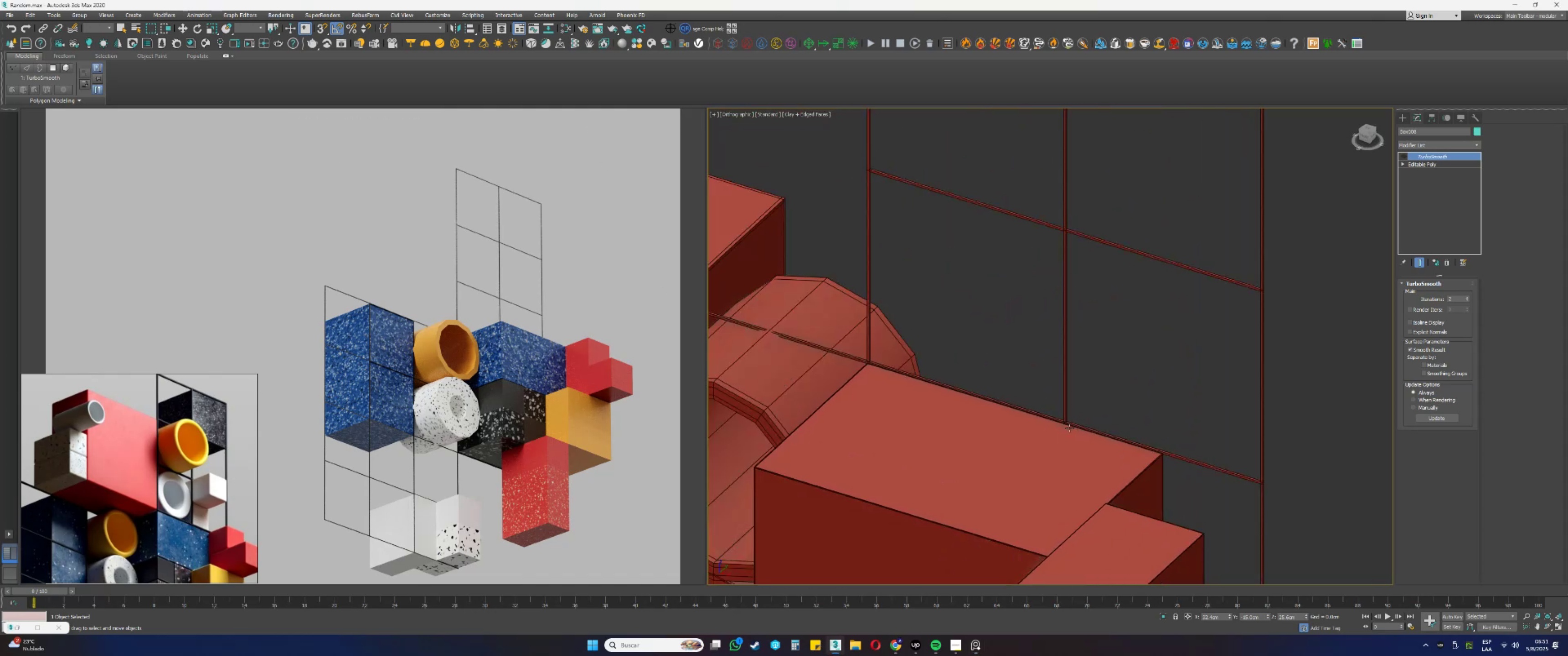 
type(fz)
 